 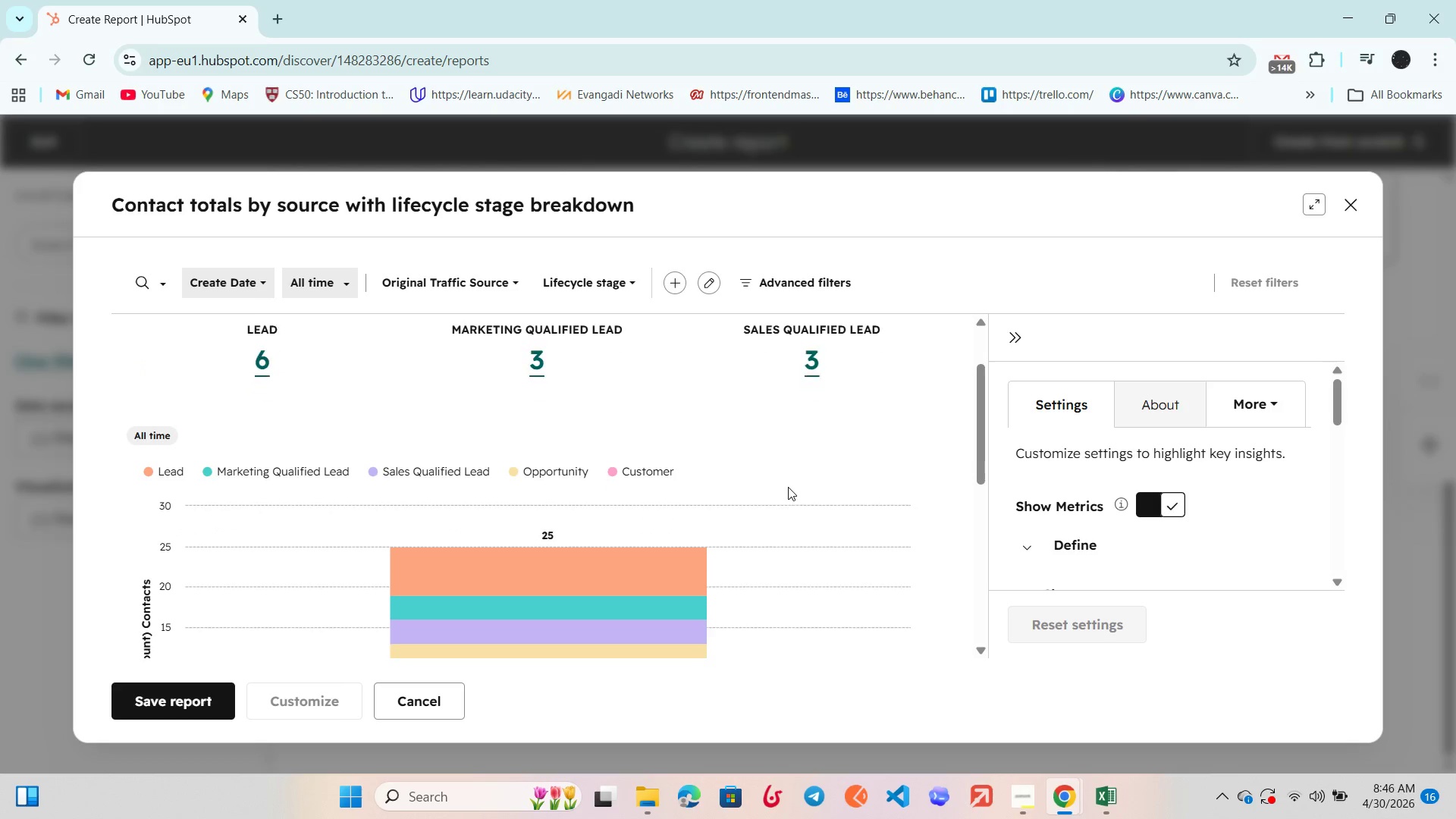 
scroll: coordinate [788, 487], scroll_direction: up, amount: 1.0
 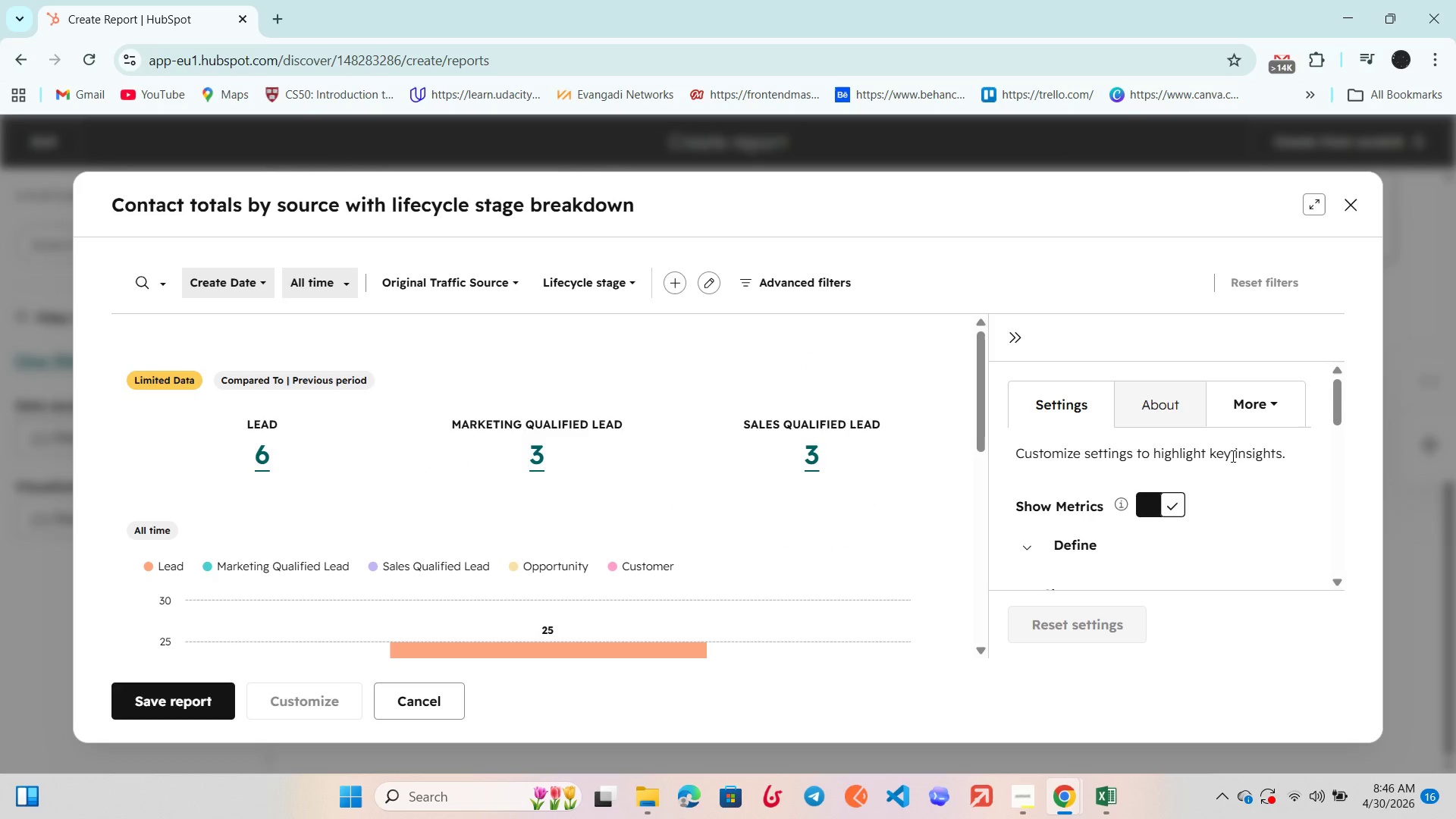 
scroll: coordinate [1152, 480], scroll_direction: down, amount: 4.0
 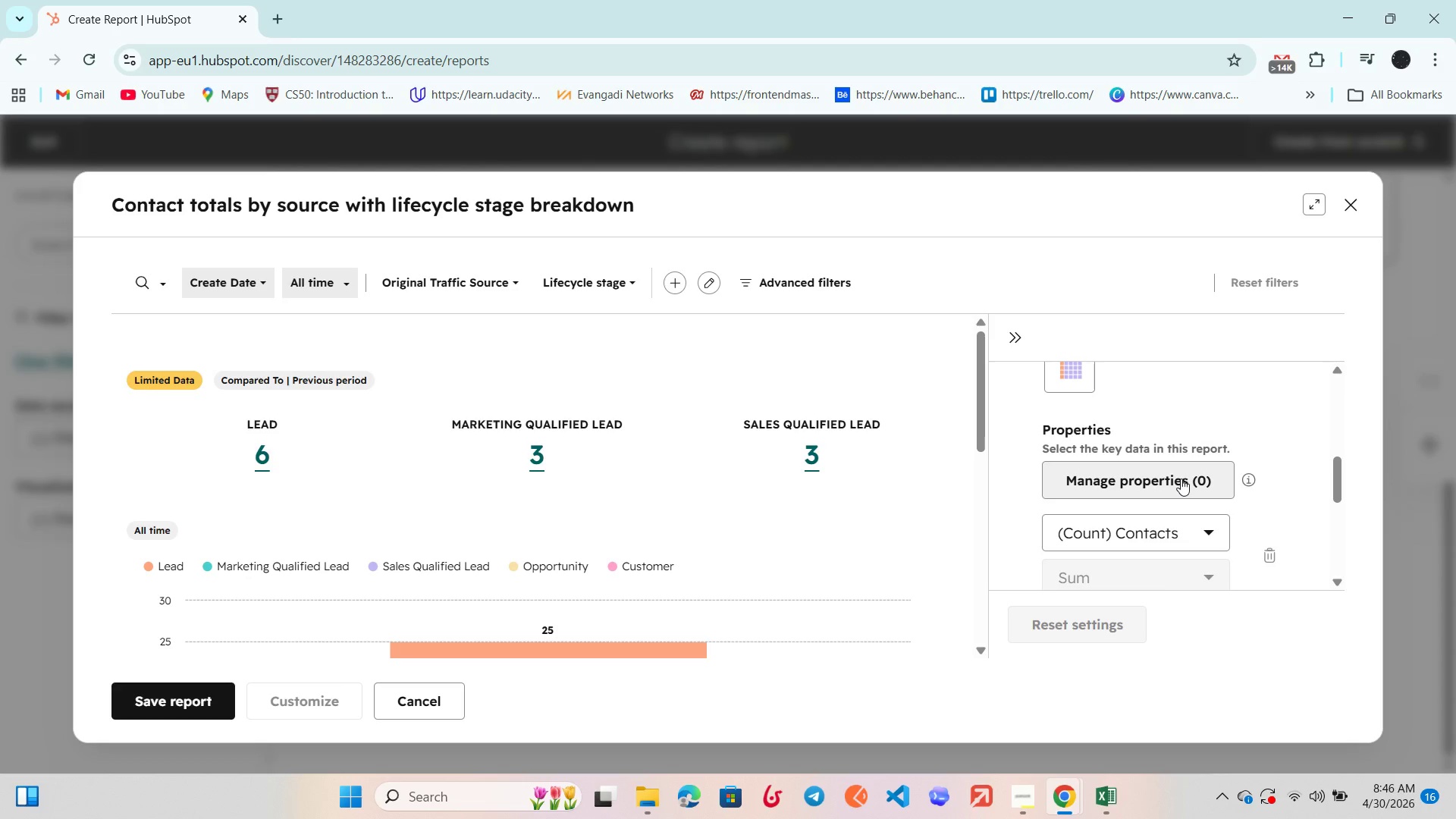 
left_click([1179, 479])
 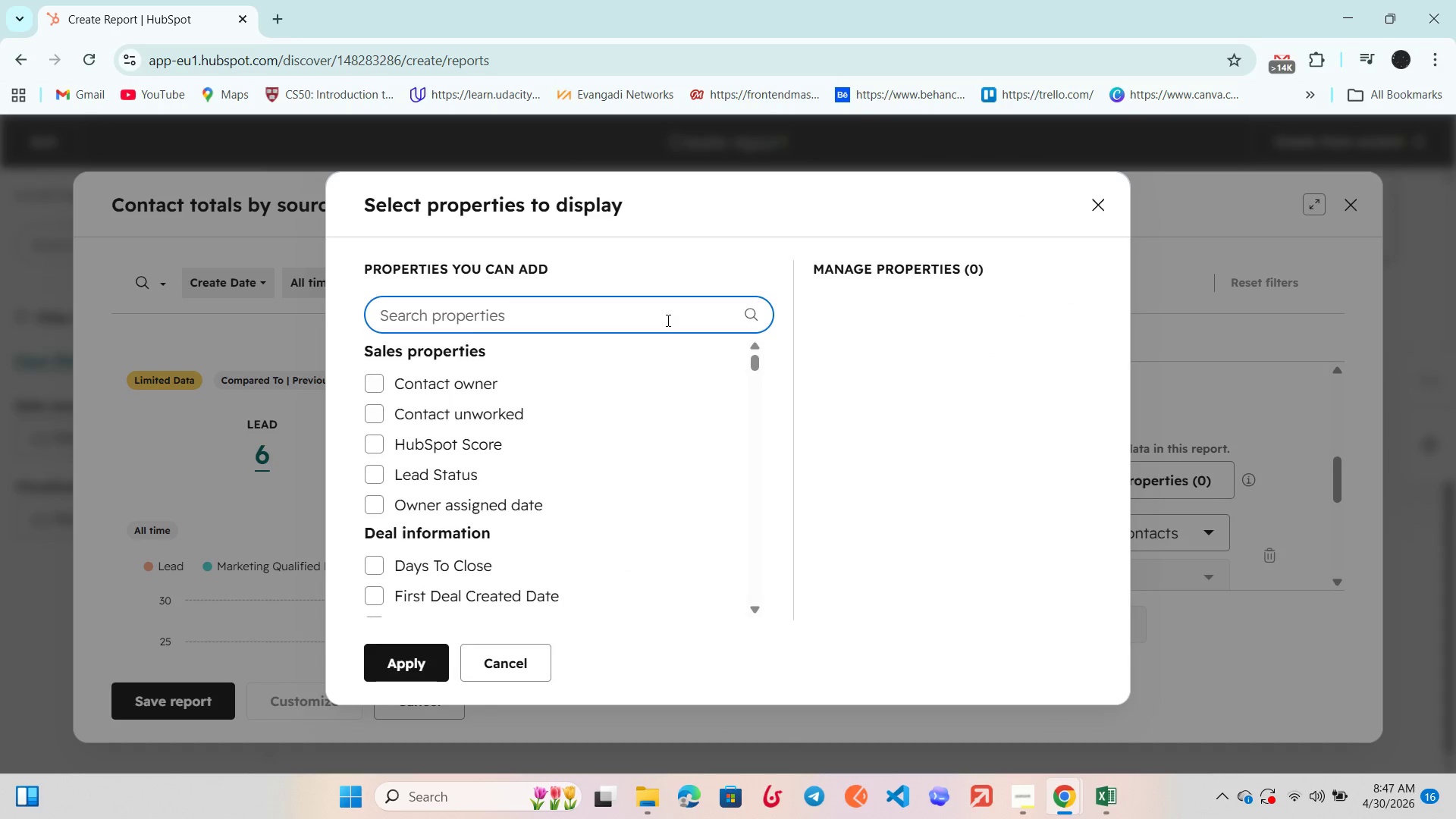 
type(Deal)
 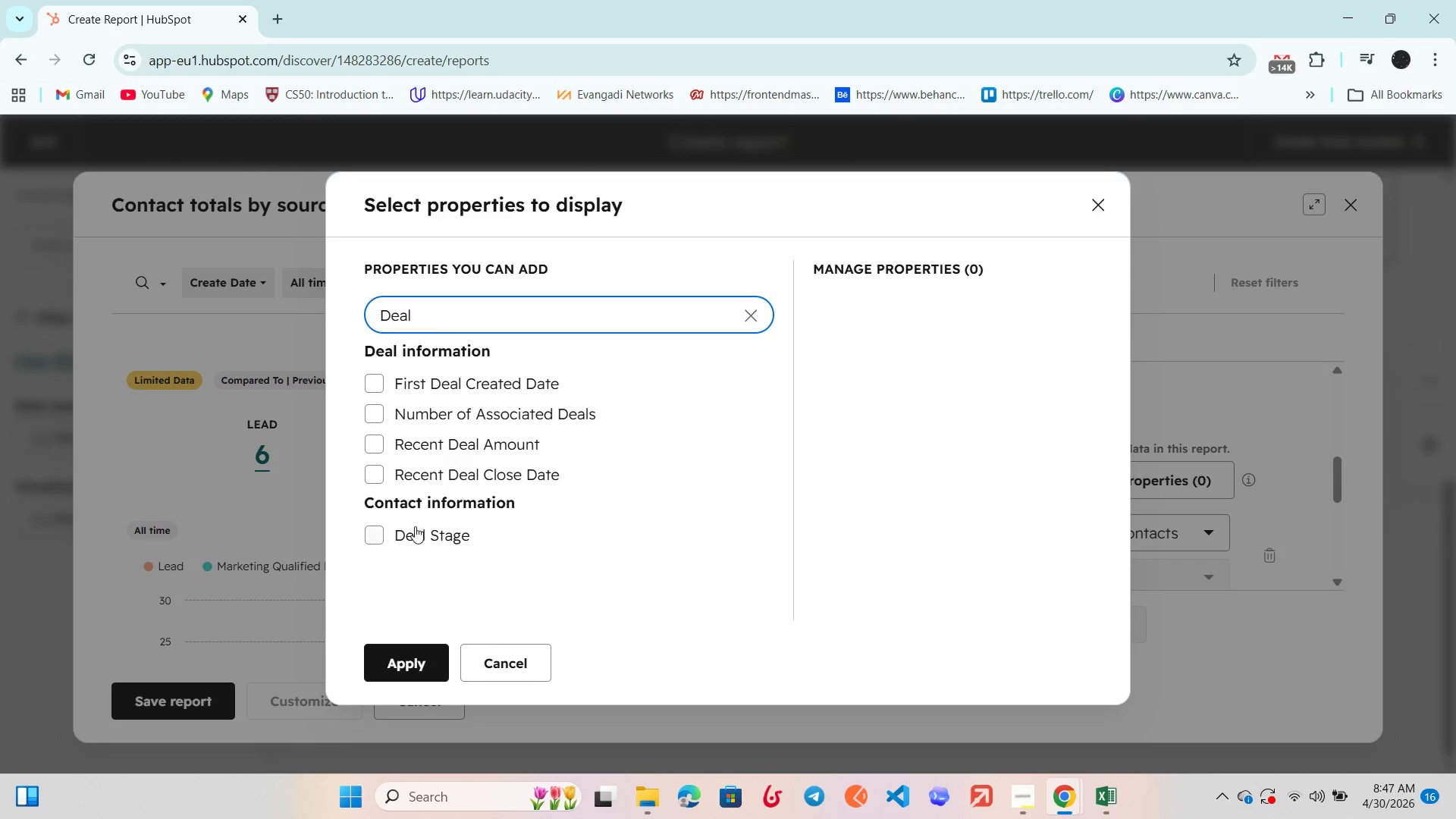 
left_click_drag(start_coordinate=[376, 531], to_coordinate=[381, 529])
 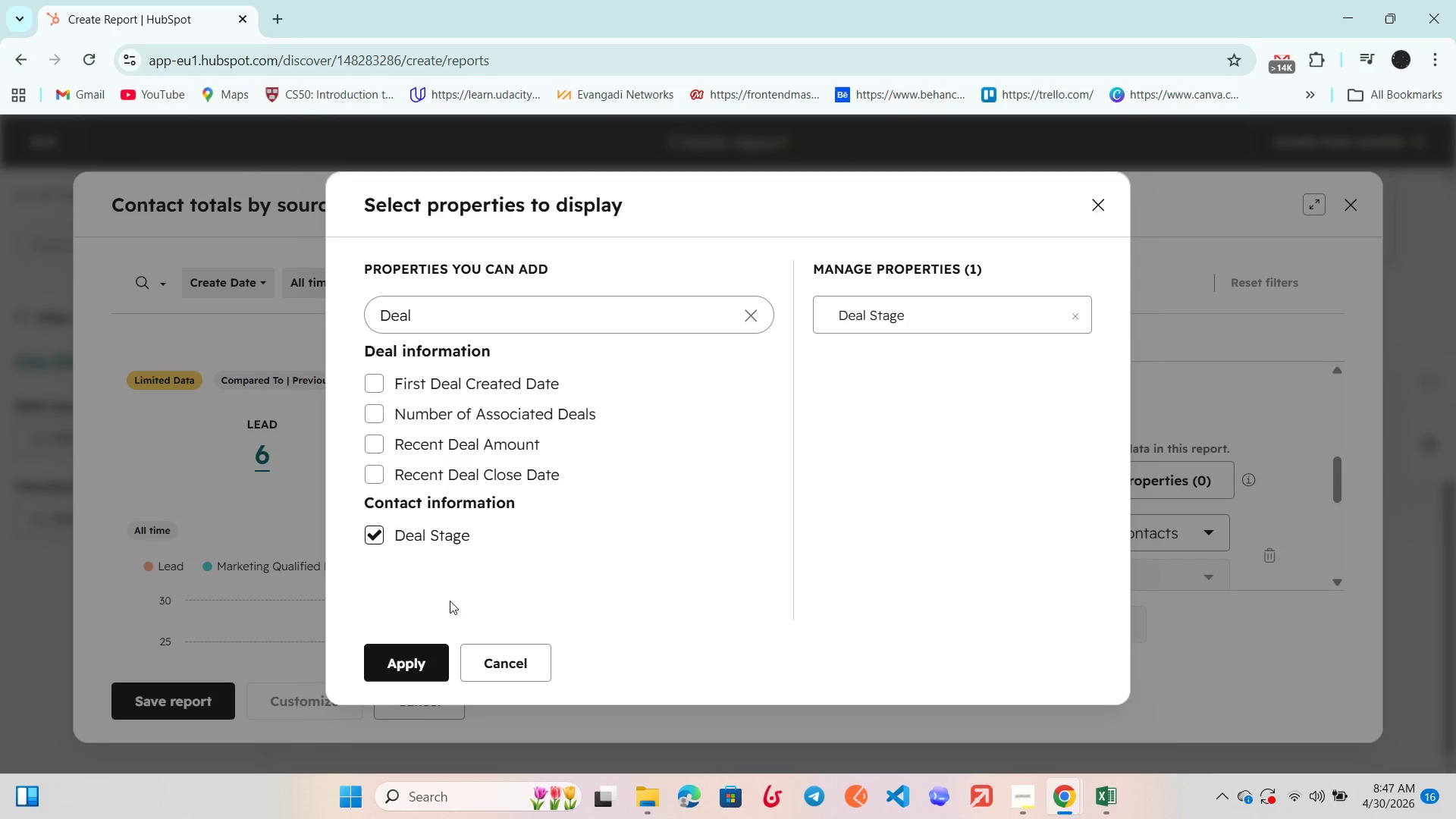 
left_click_drag(start_coordinate=[414, 669], to_coordinate=[419, 664])
 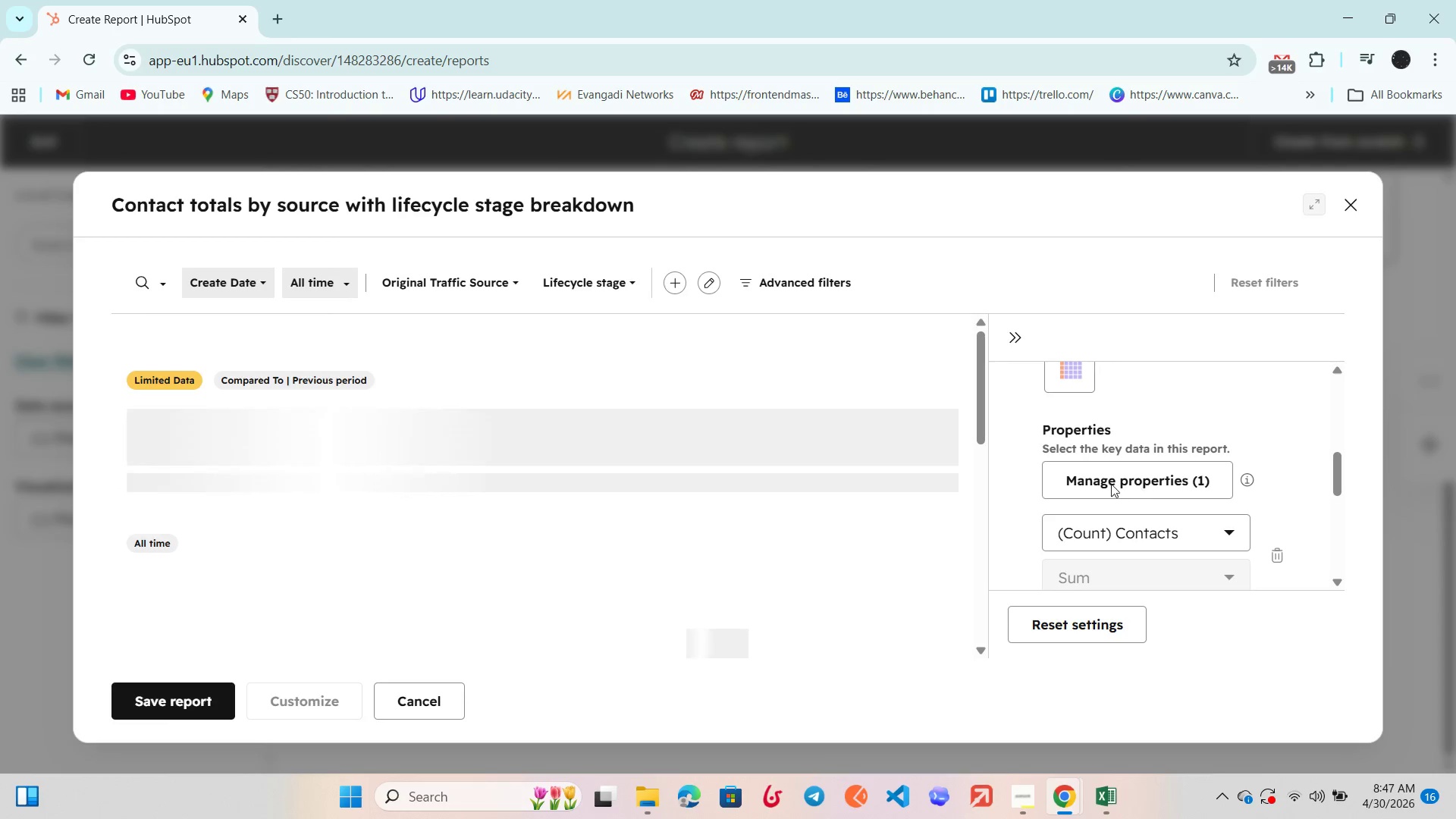 
scroll: coordinate [1104, 482], scroll_direction: down, amount: 2.0
 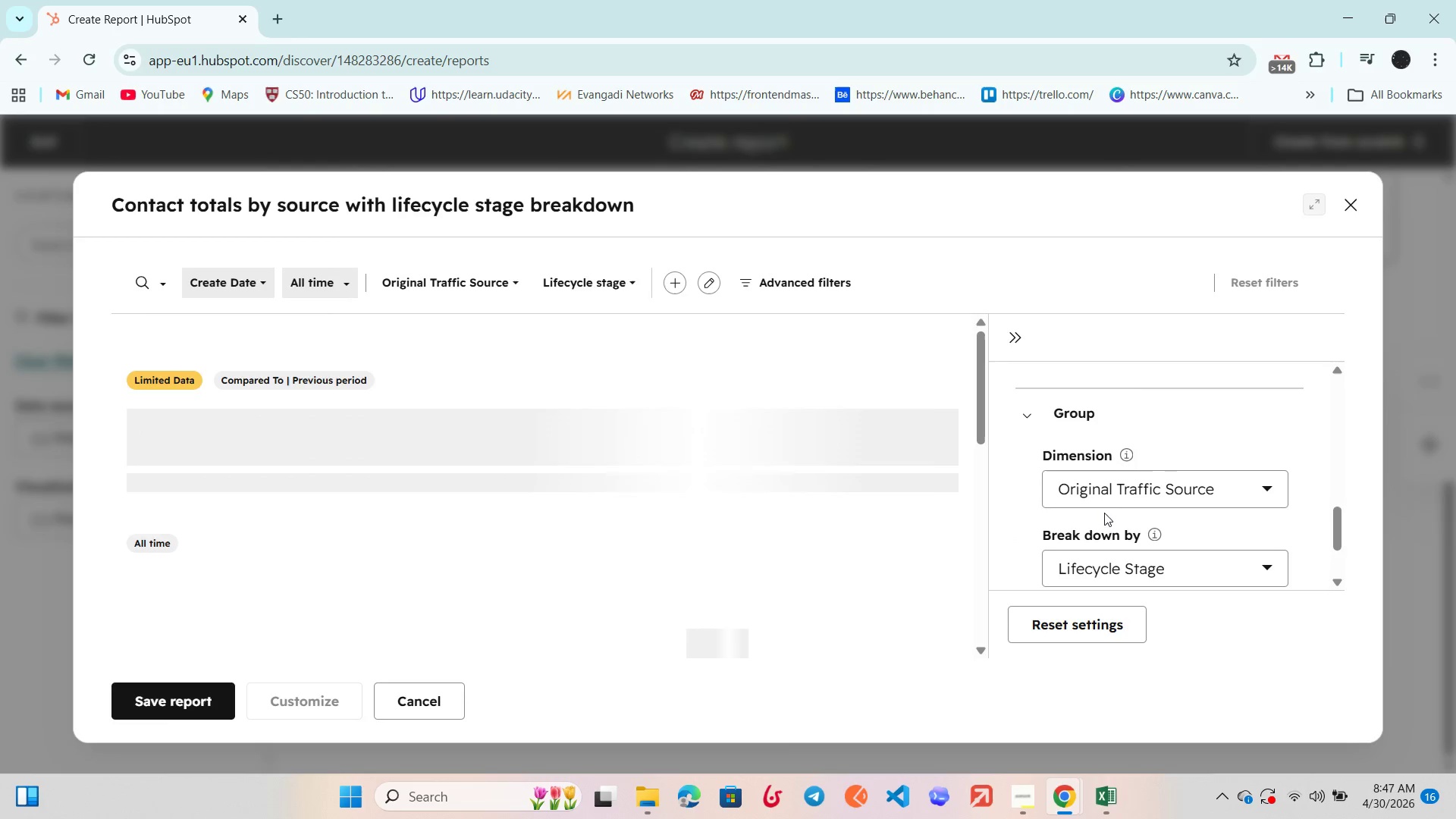 
left_click([1109, 491])
 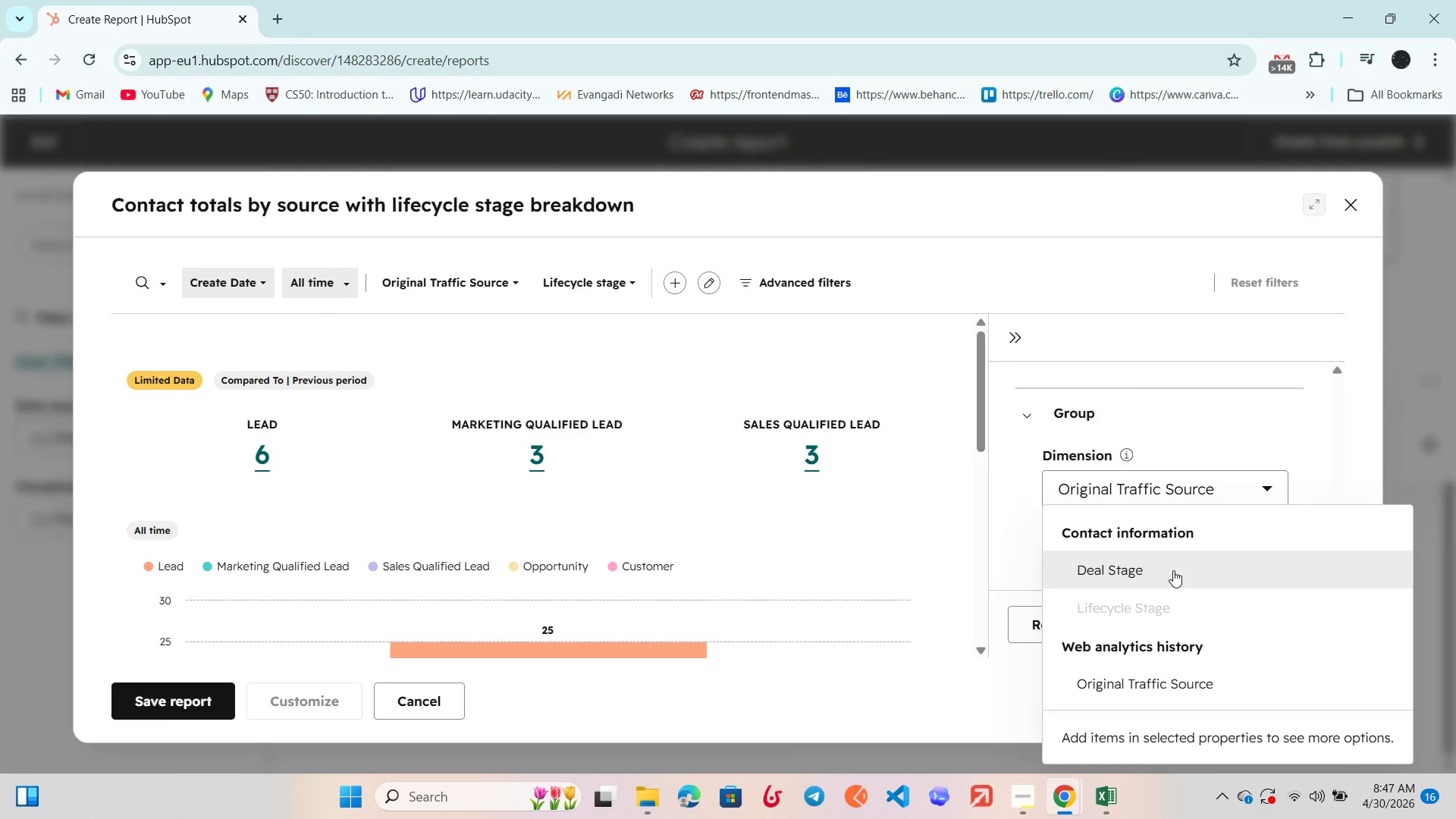 
left_click([1173, 570])
 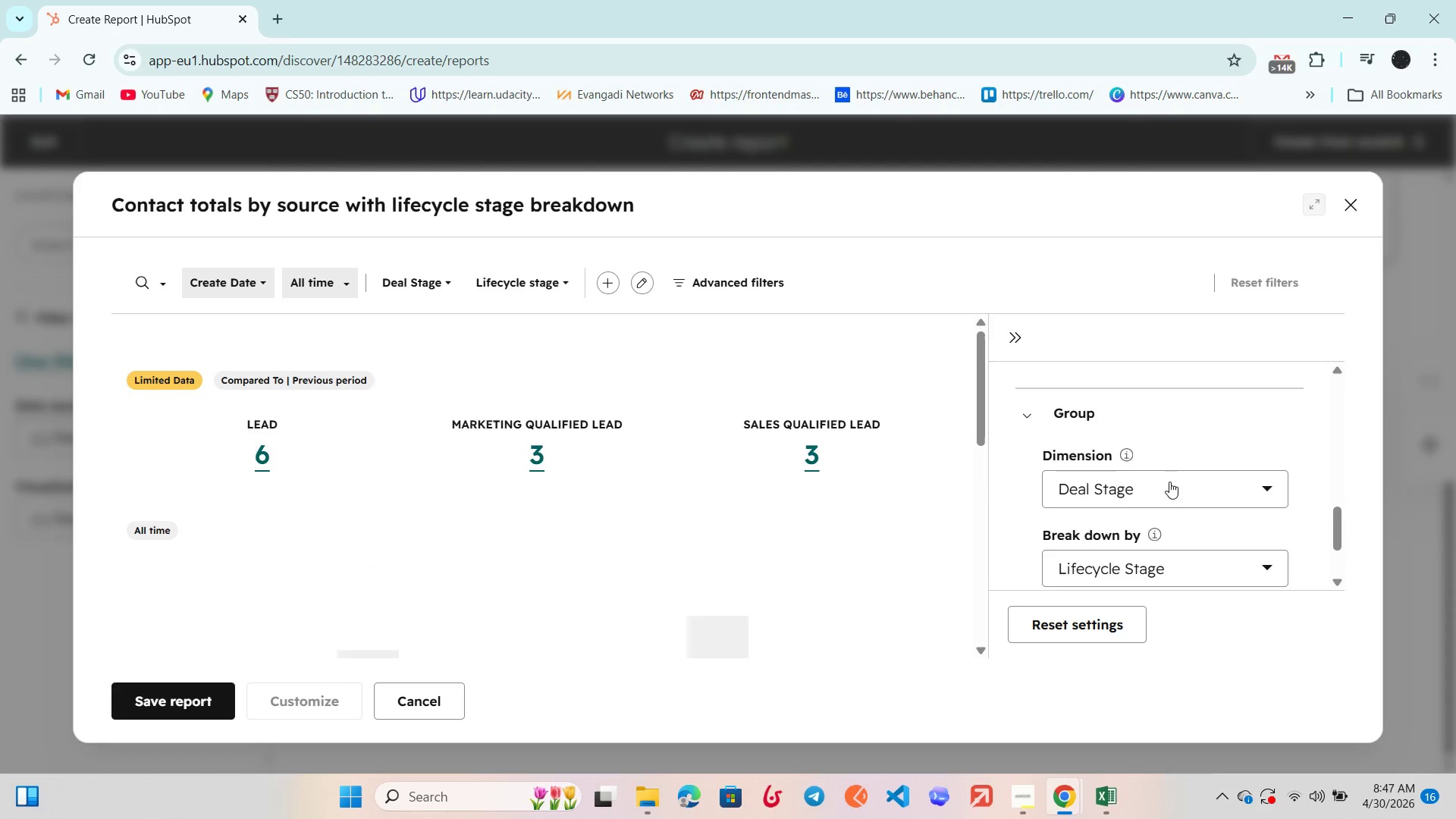 
scroll: coordinate [1169, 482], scroll_direction: down, amount: 1.0
 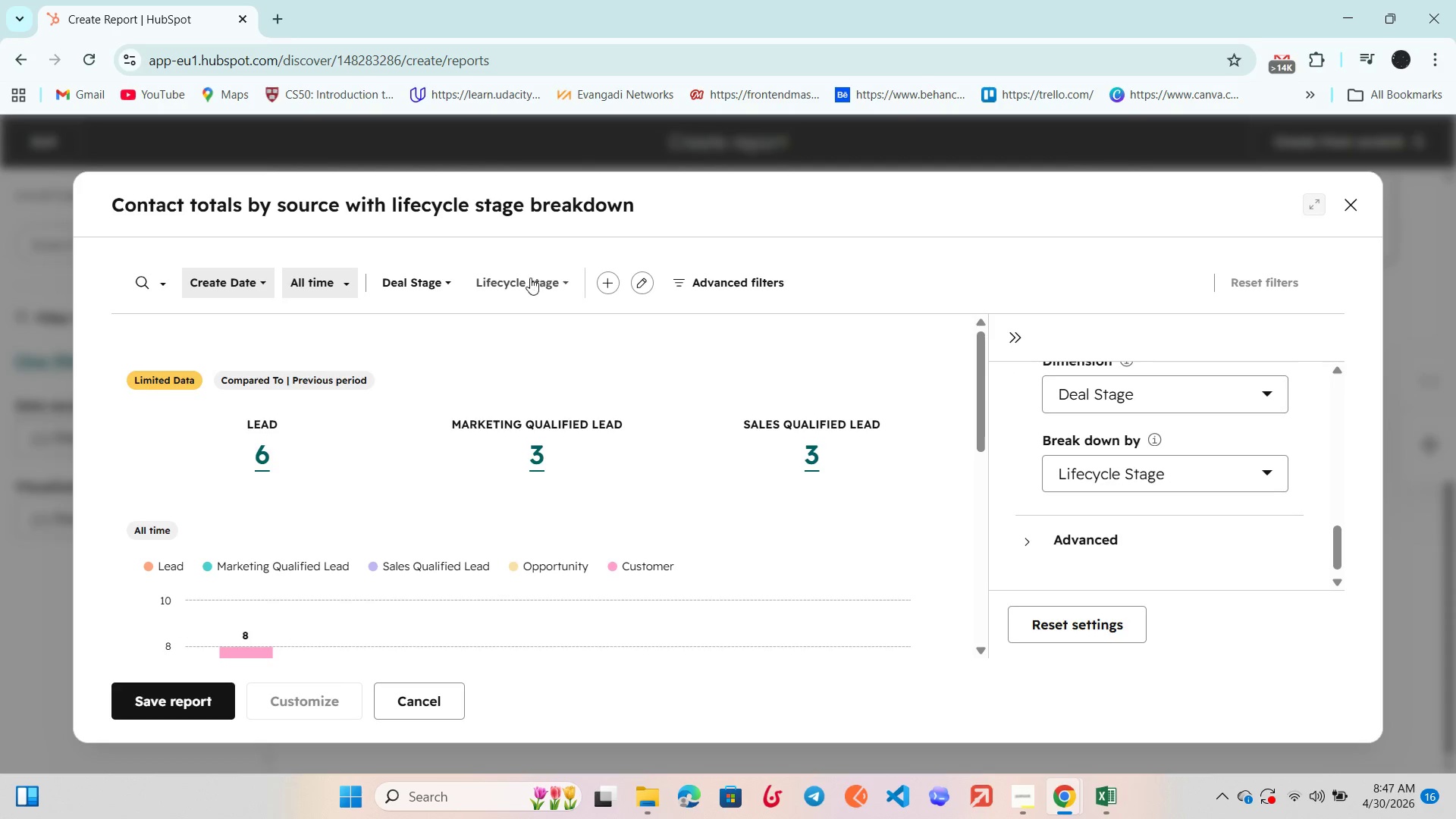 
wait(5.29)
 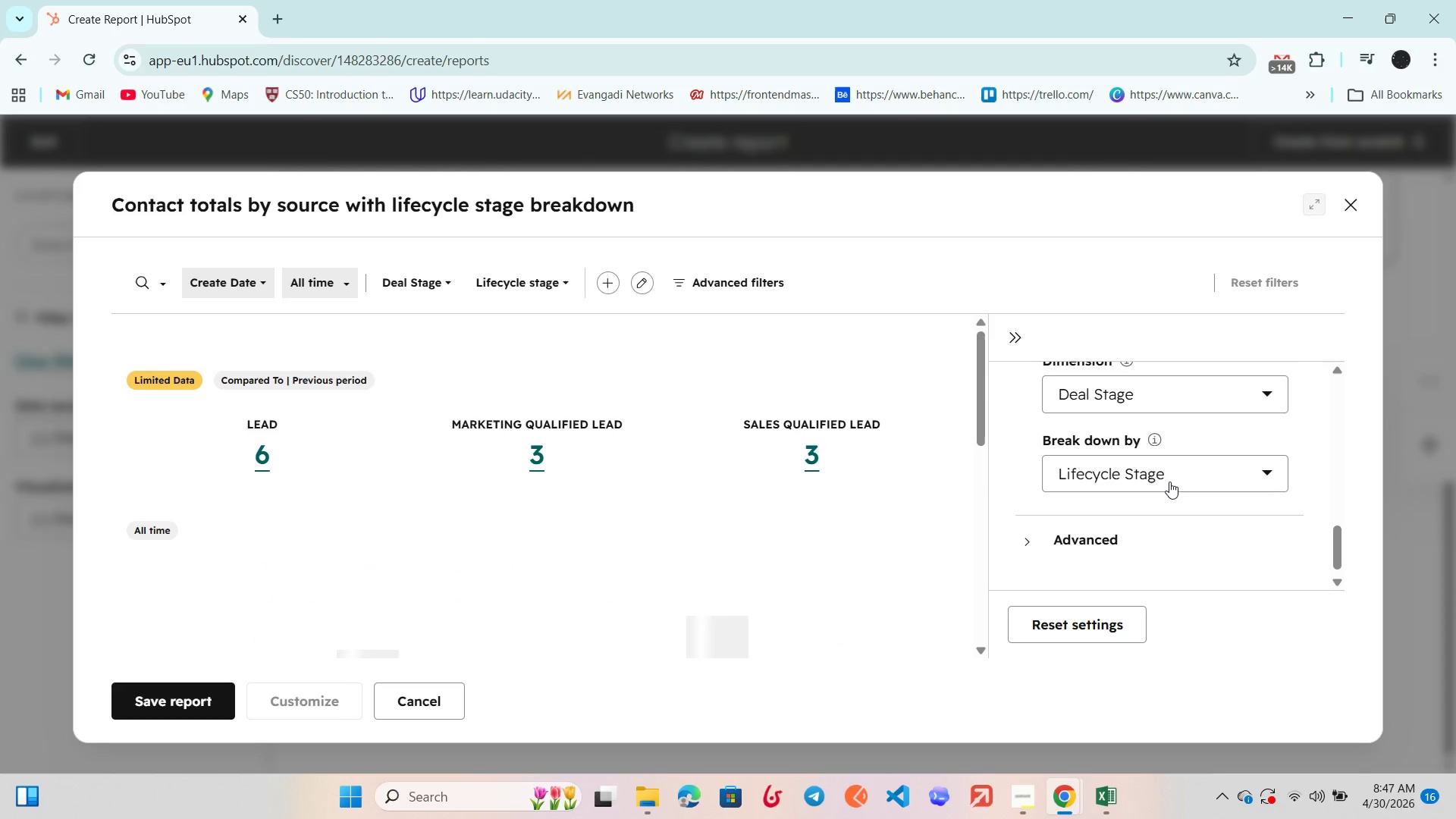 
left_click([1141, 472])
 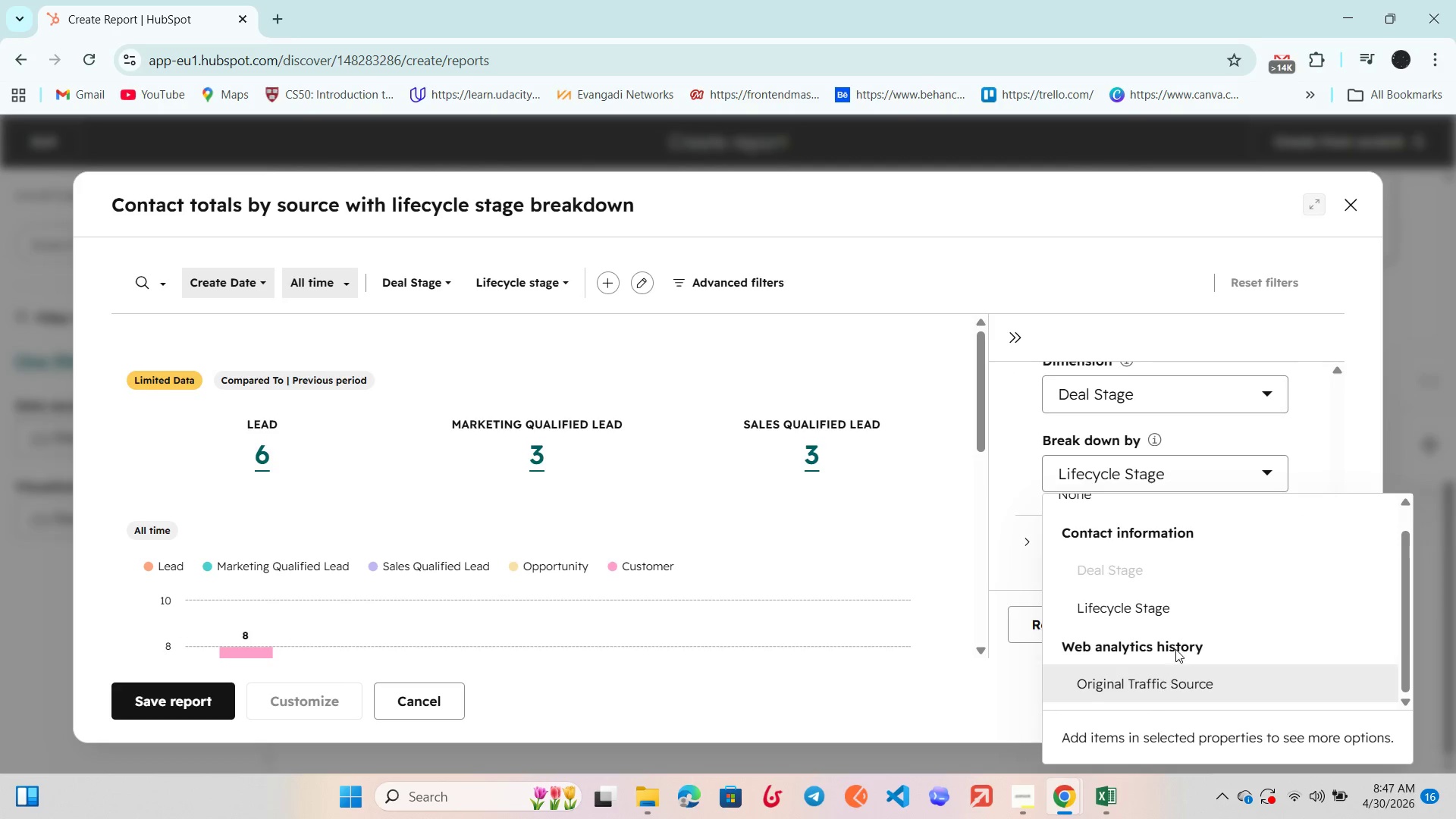 
left_click_drag(start_coordinate=[1130, 717], to_coordinate=[792, 818])
 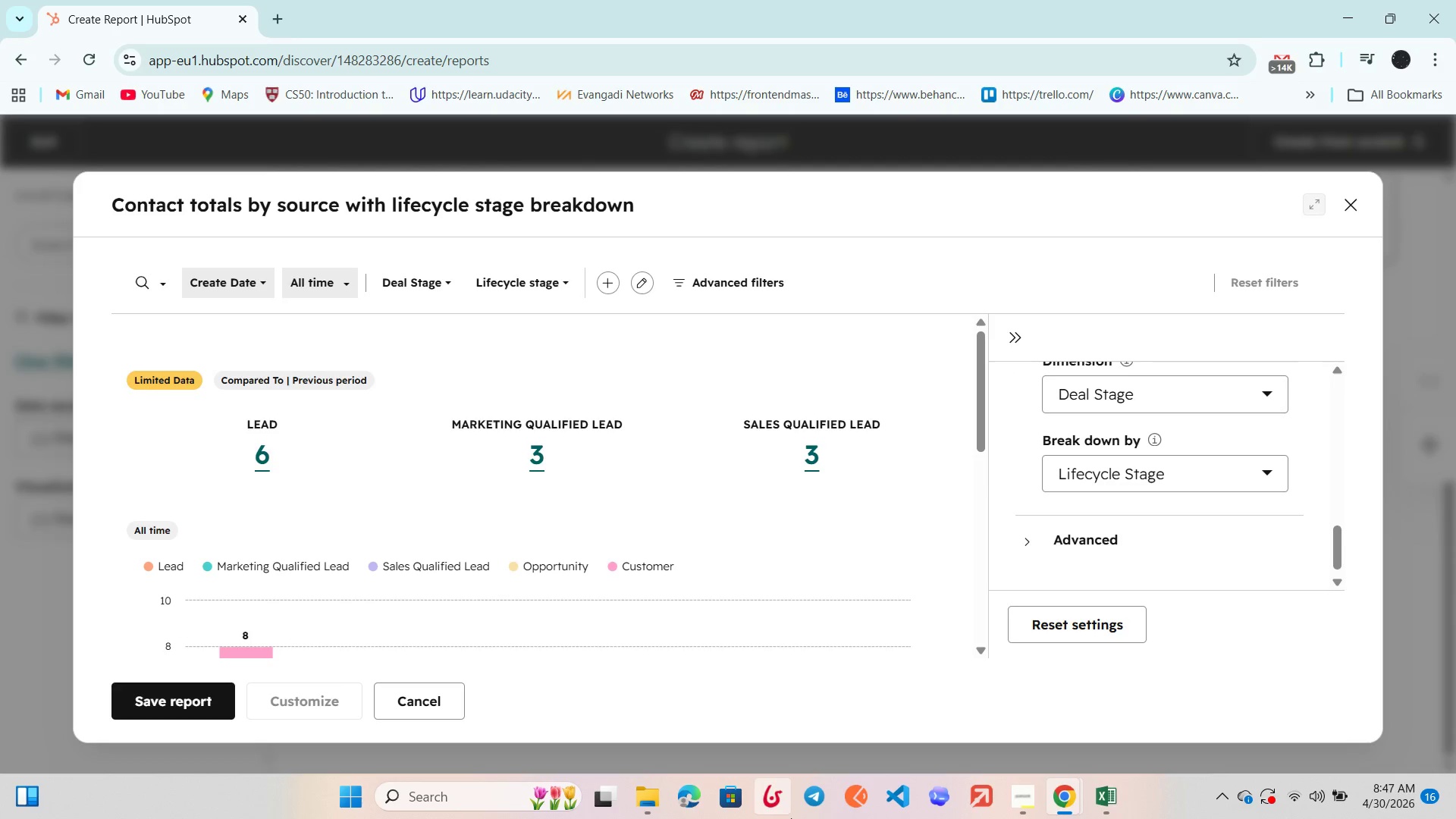 
middle_click([791, 818])
 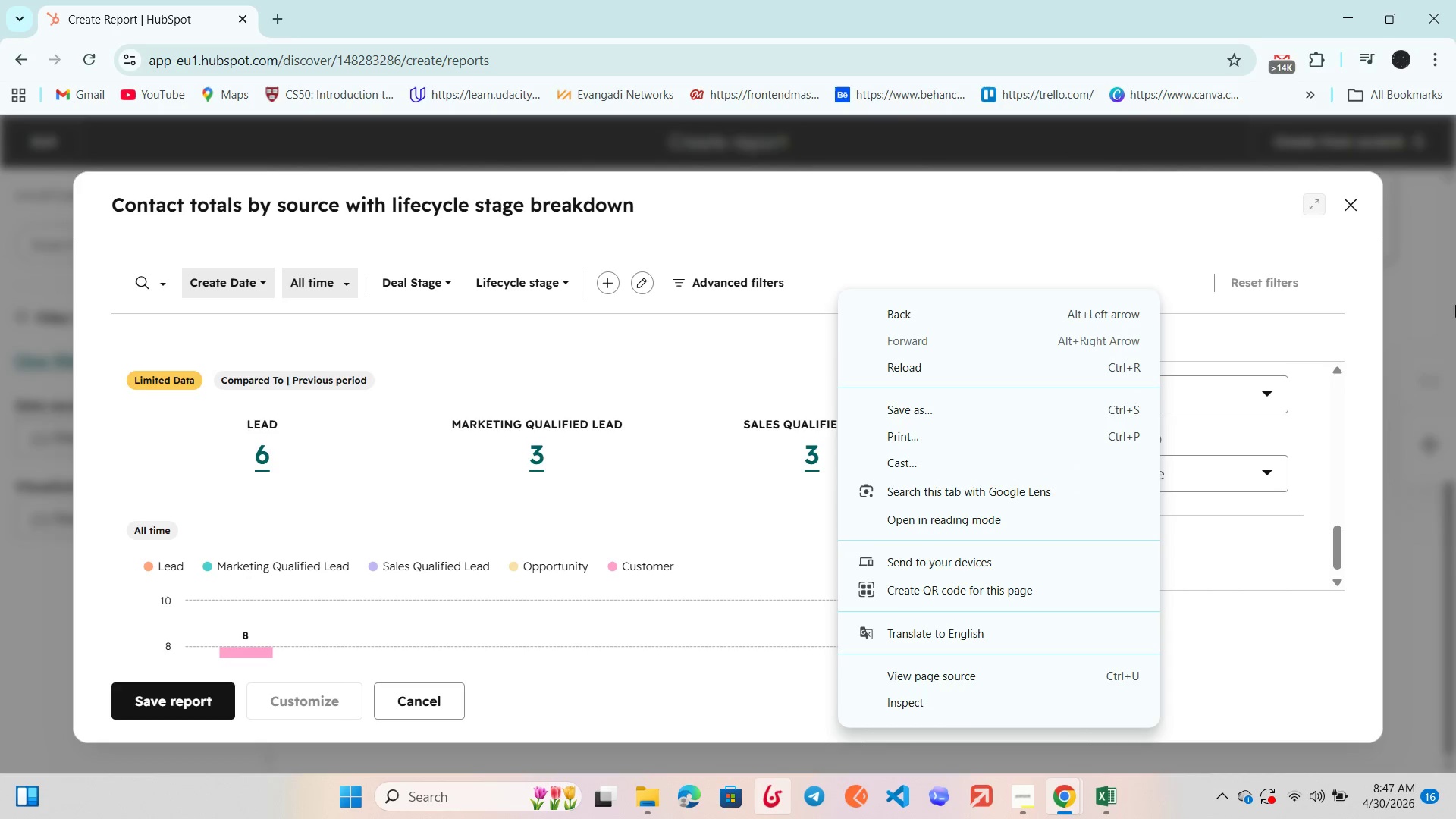 
scroll: coordinate [792, 818], scroll_direction: up, amount: 2.0
 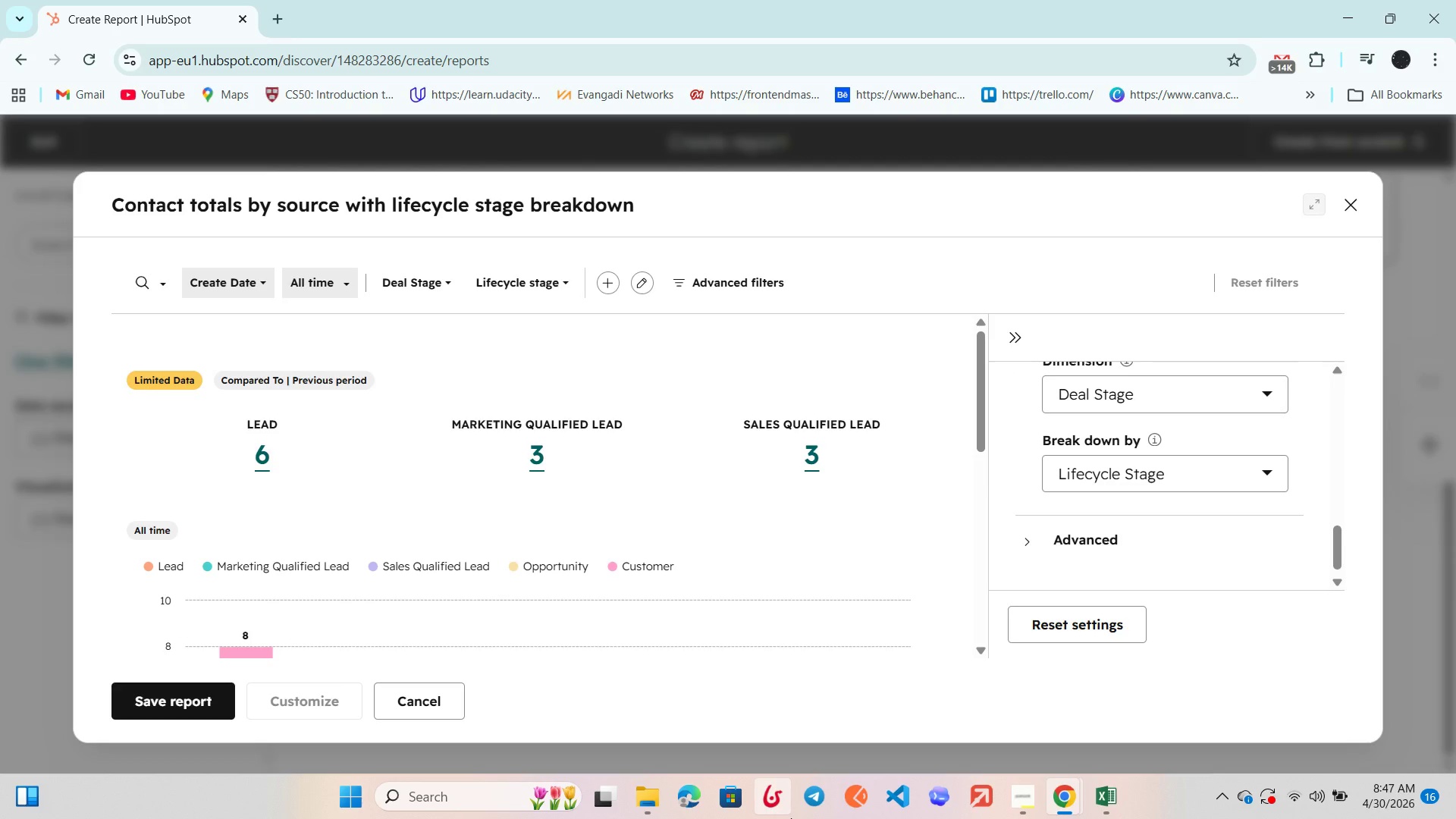 
left_click_drag(start_coordinate=[1254, 453], to_coordinate=[1248, 453])
 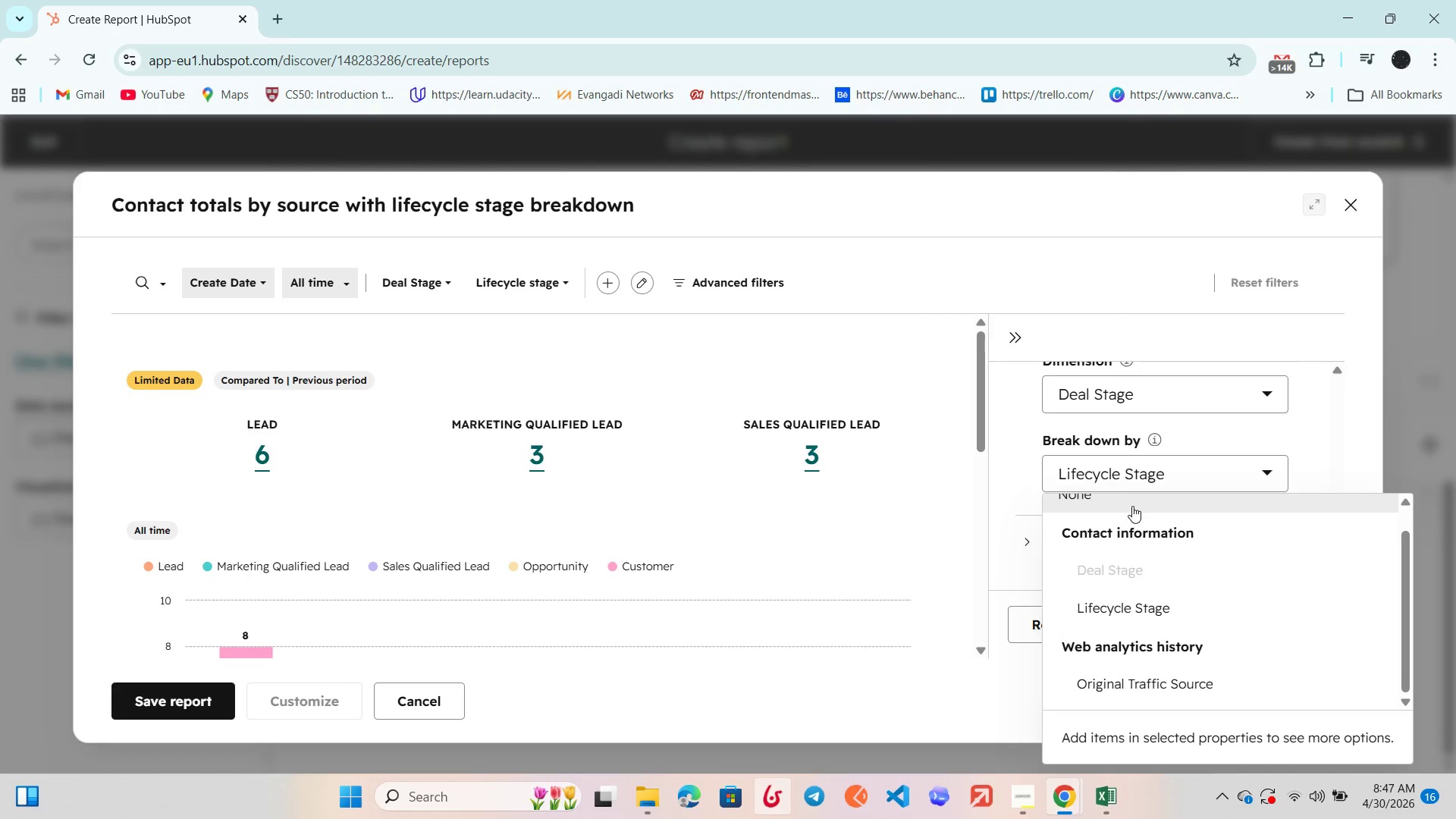 
left_click([1125, 505])
 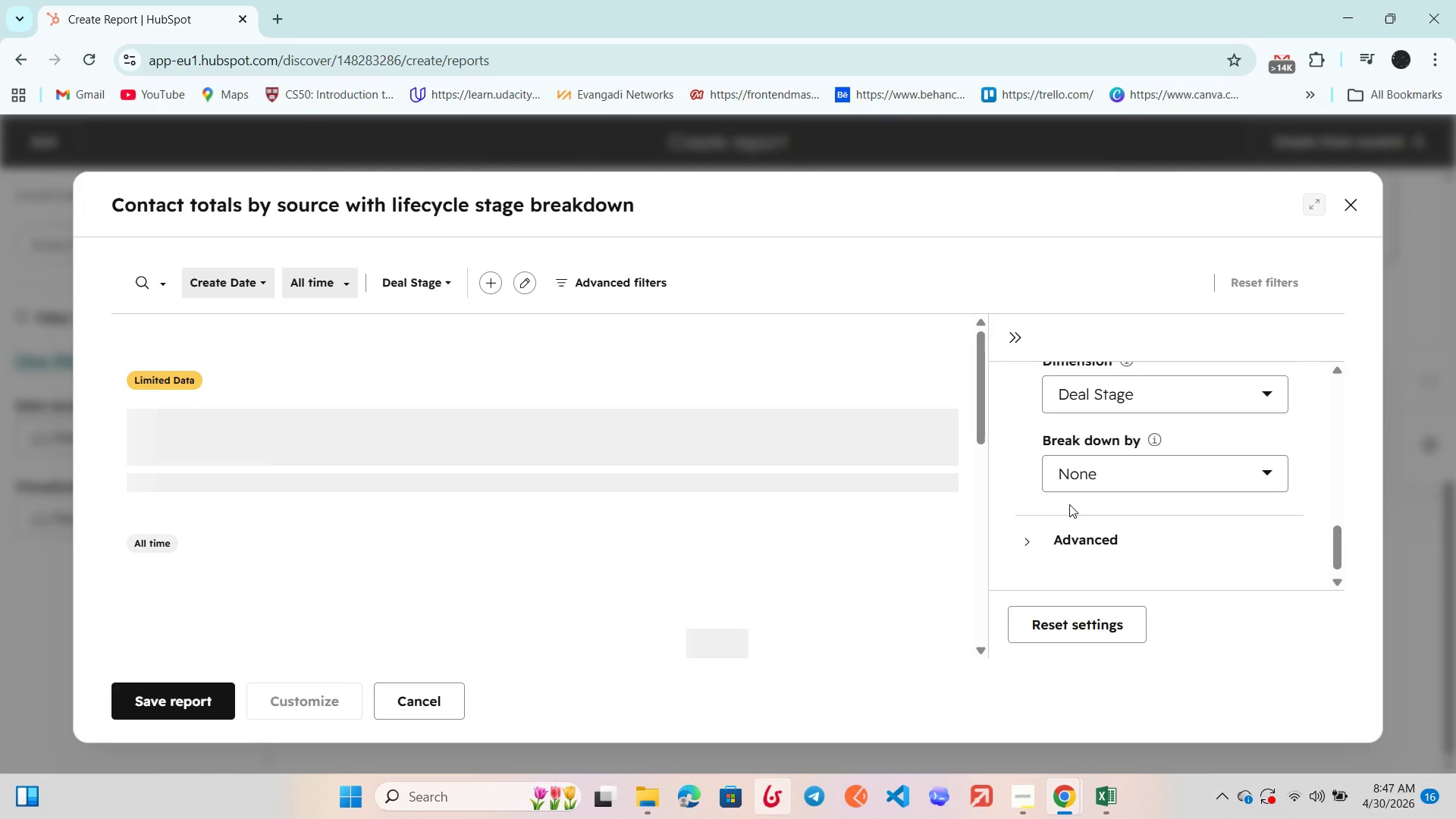 
scroll: coordinate [899, 482], scroll_direction: down, amount: 5.0
 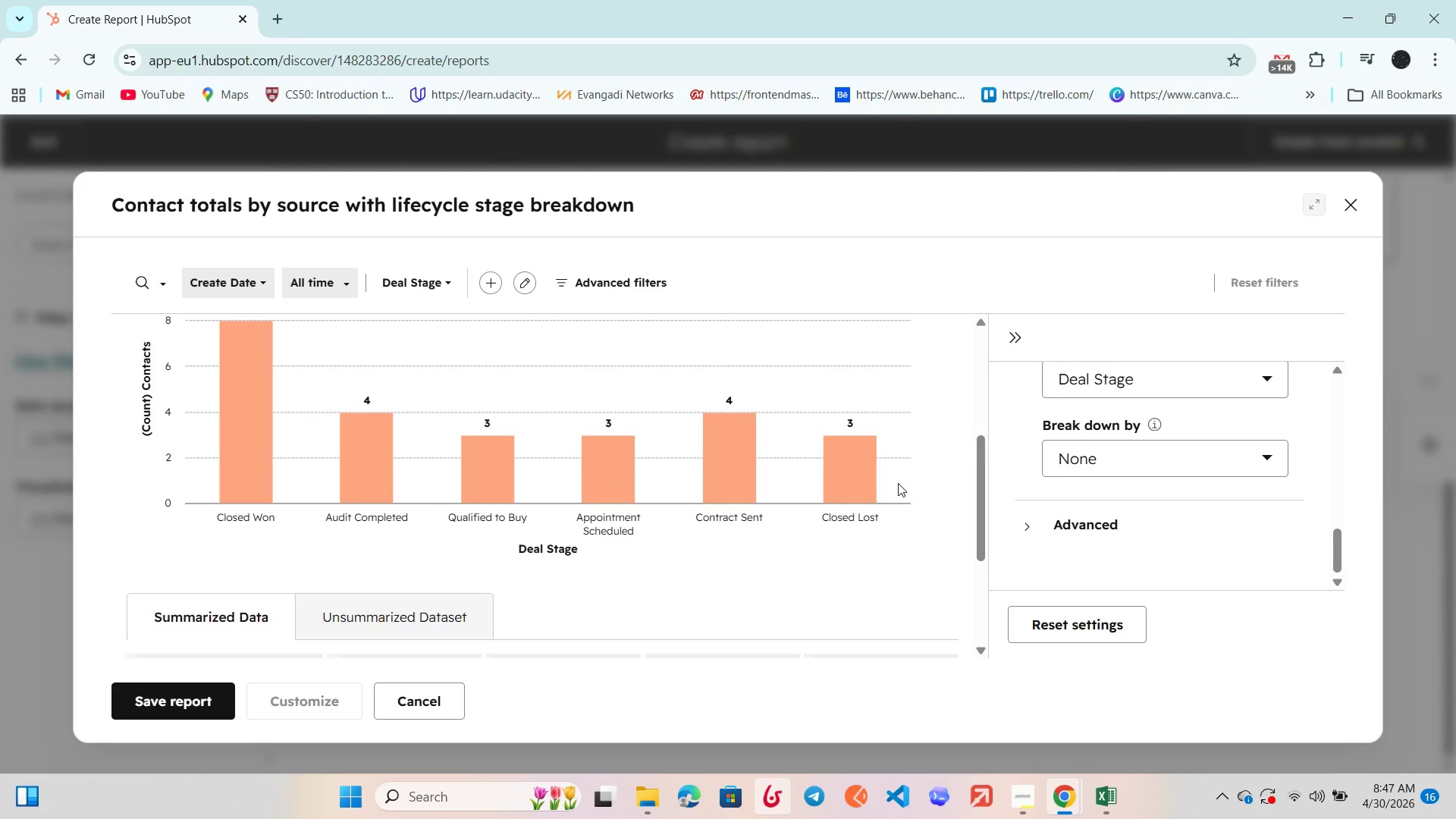 
scroll: coordinate [1149, 443], scroll_direction: up, amount: 6.0
 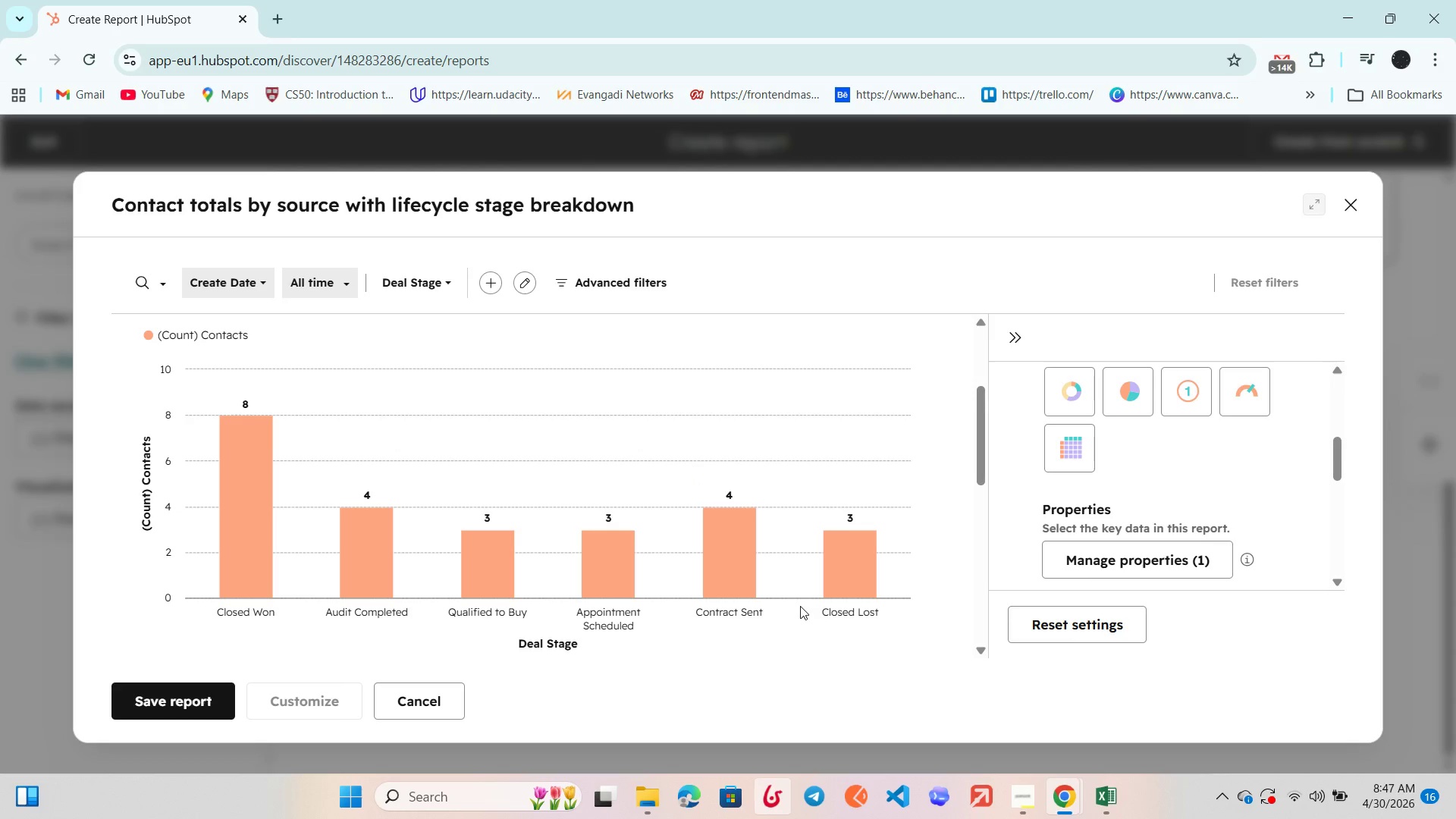 
wait(11.24)
 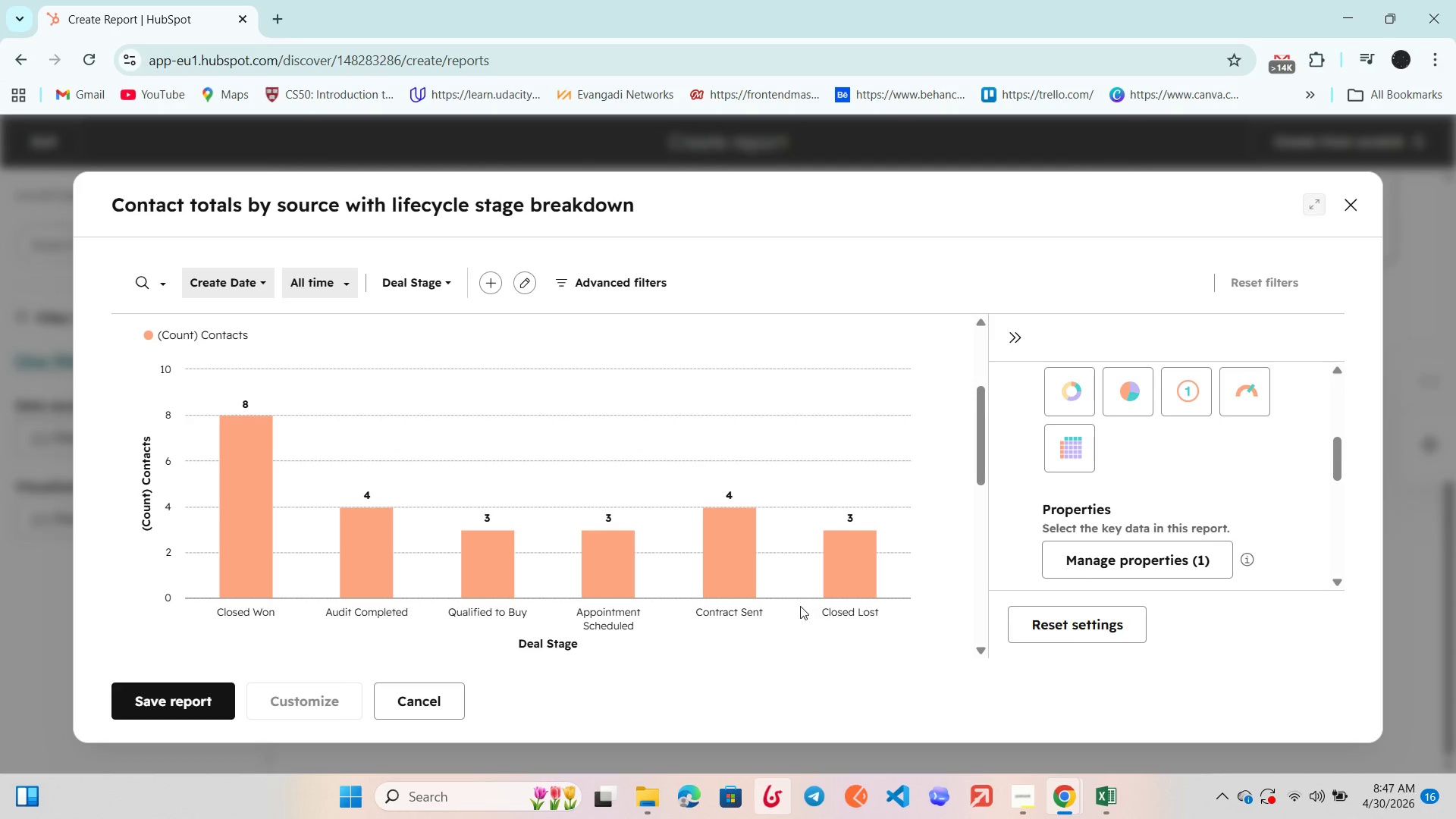 
scroll: coordinate [1080, 500], scroll_direction: up, amount: 1.0
 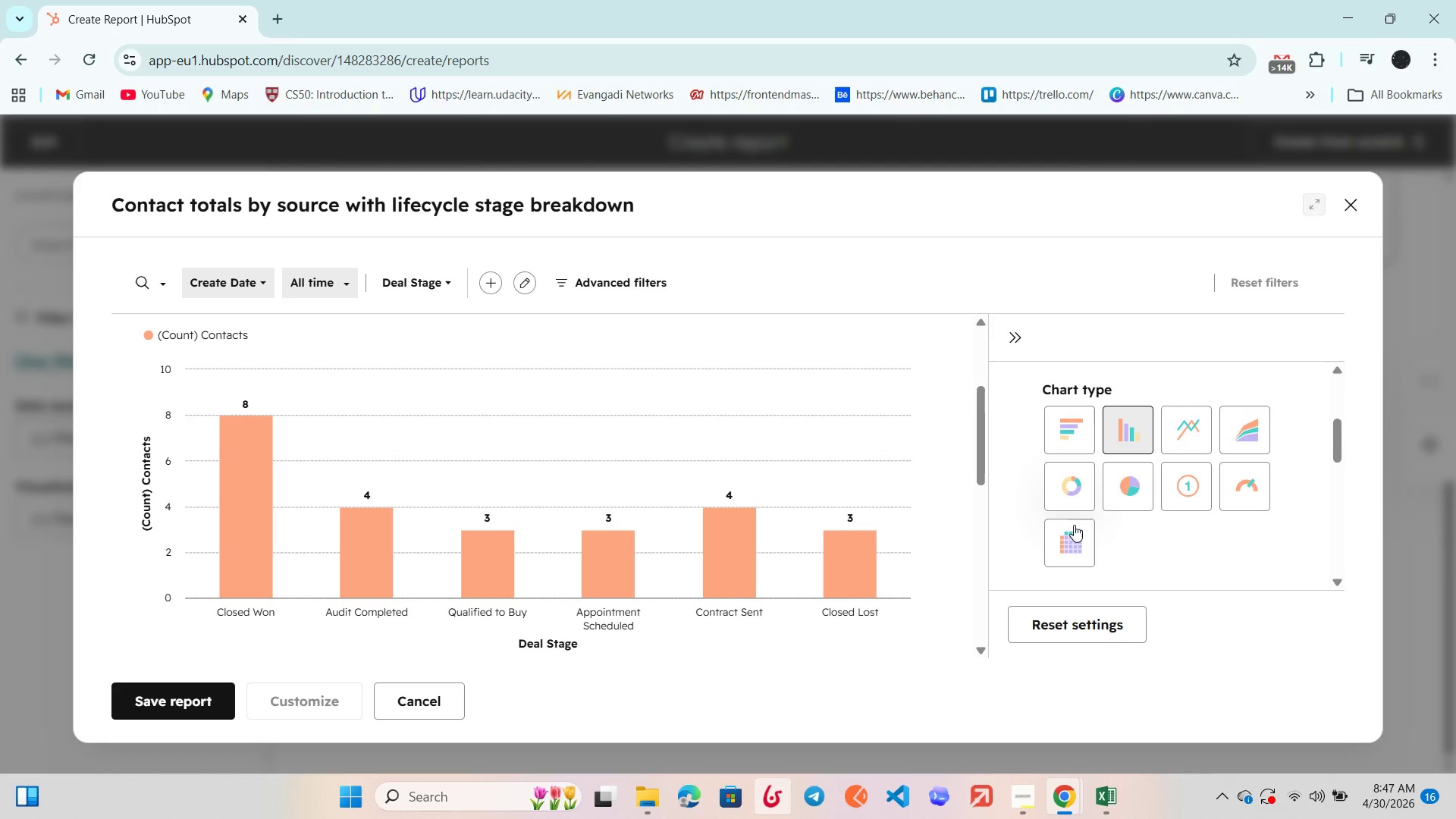 
left_click([1068, 541])
 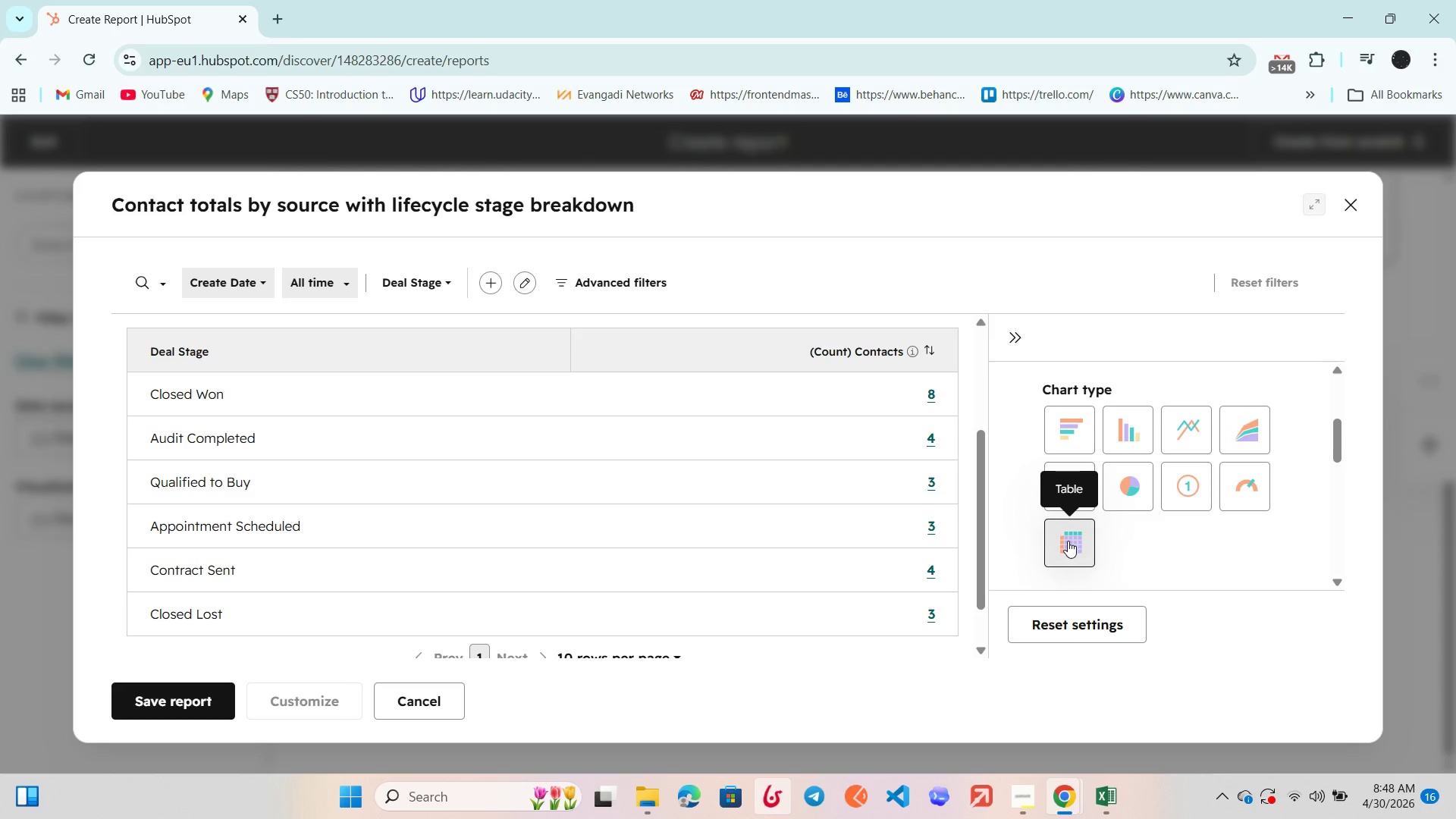 
wait(5.47)
 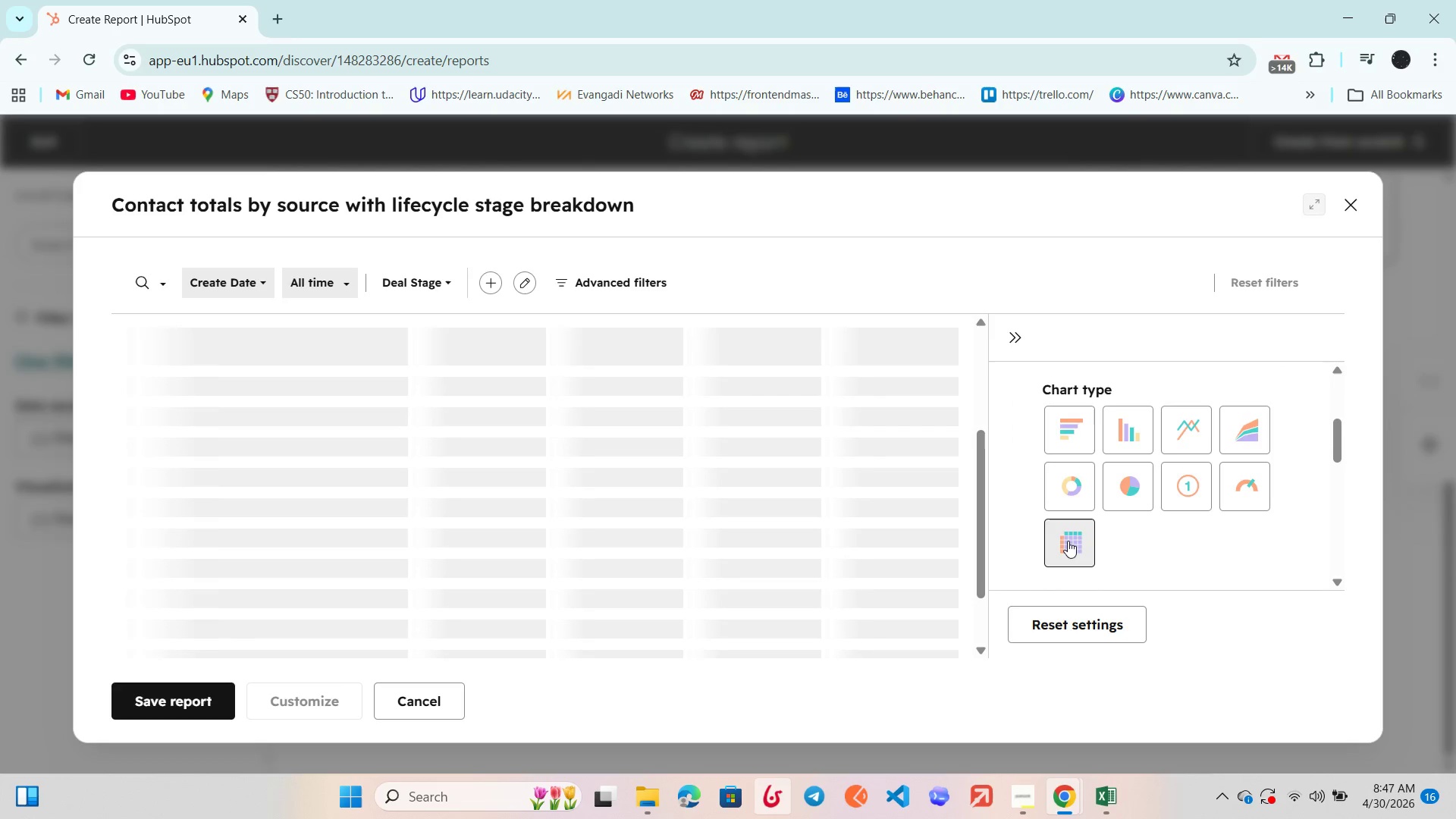 
left_click([1253, 481])
 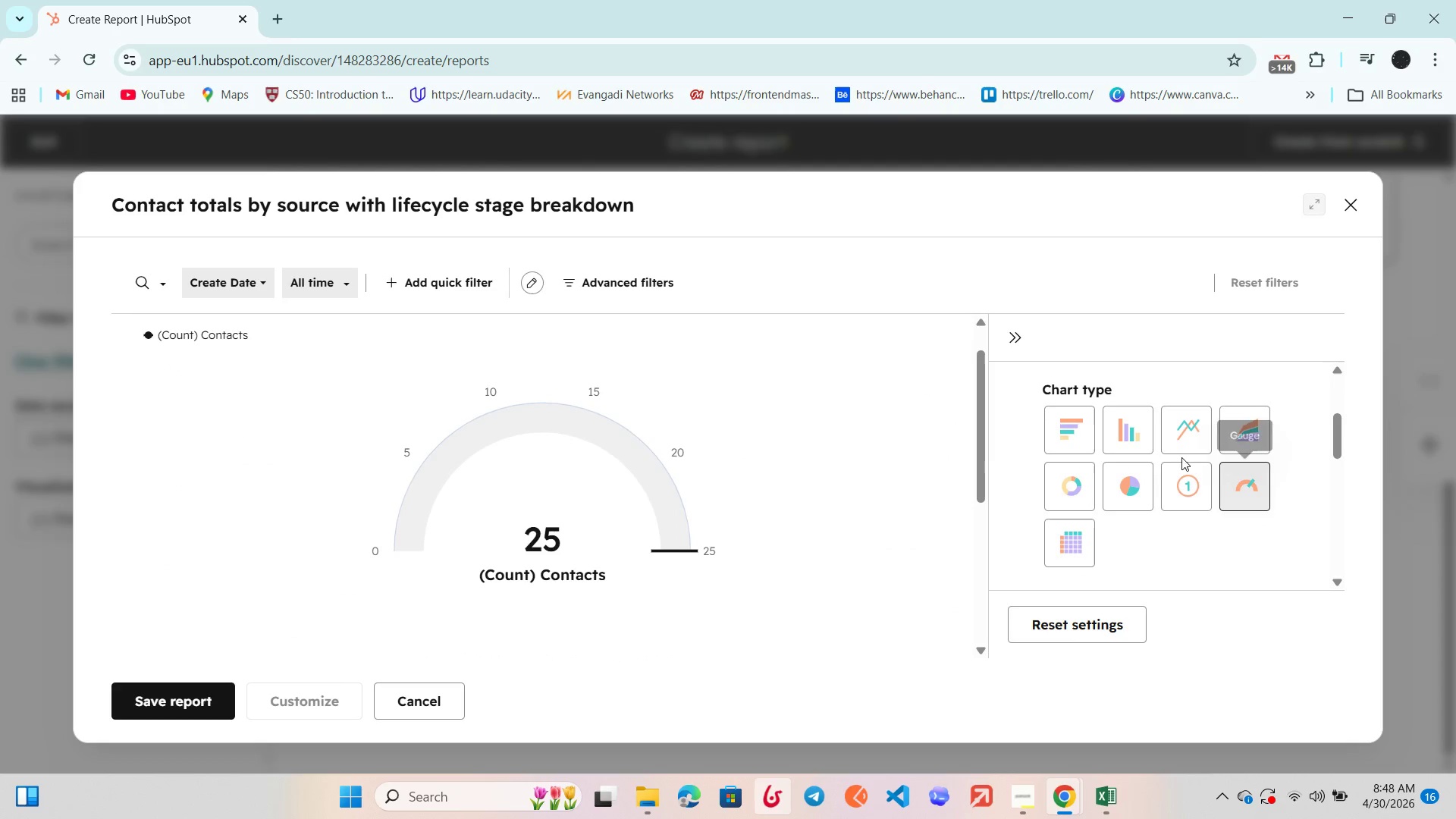 
left_click([1127, 487])
 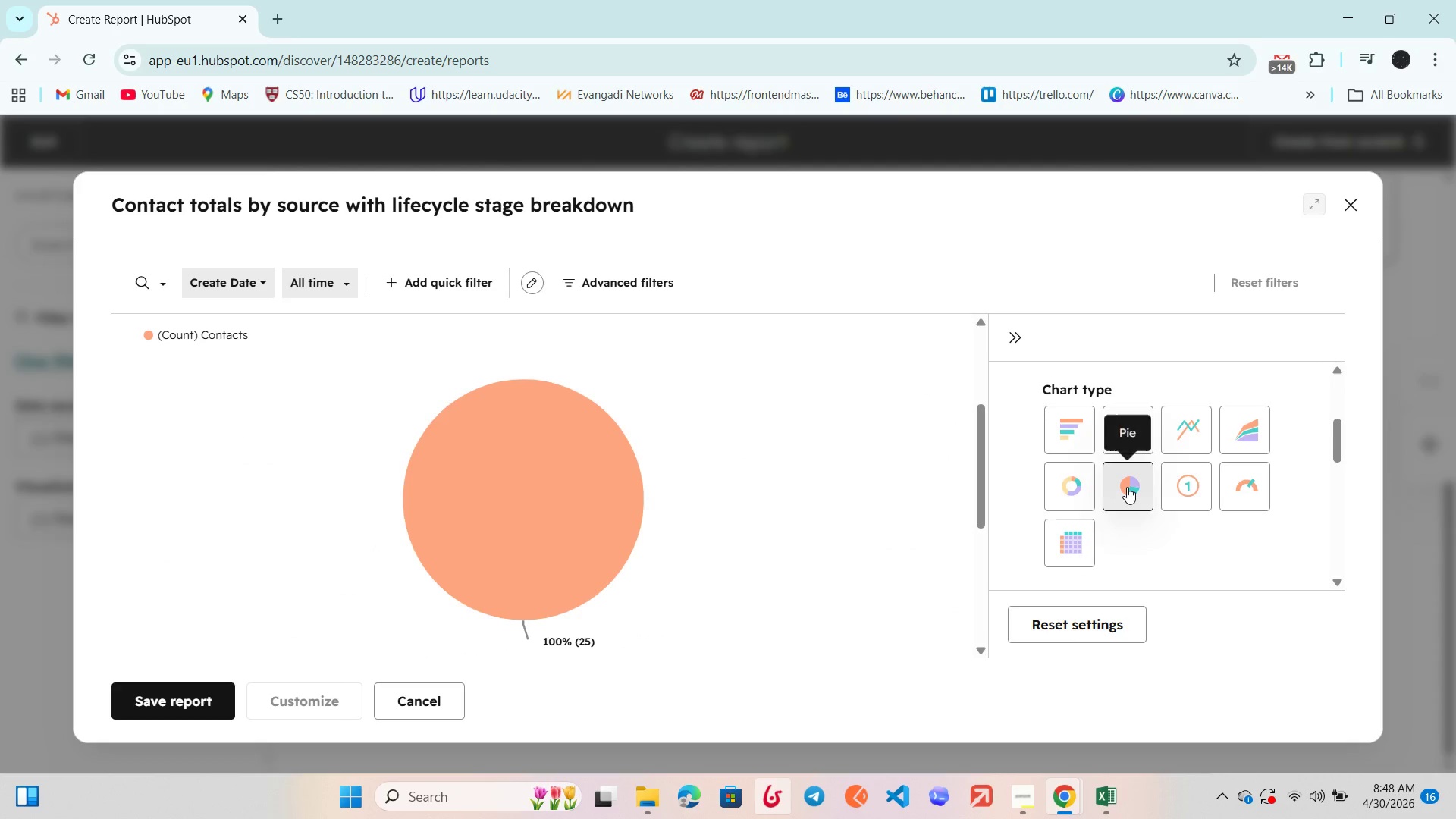 
left_click([1075, 474])
 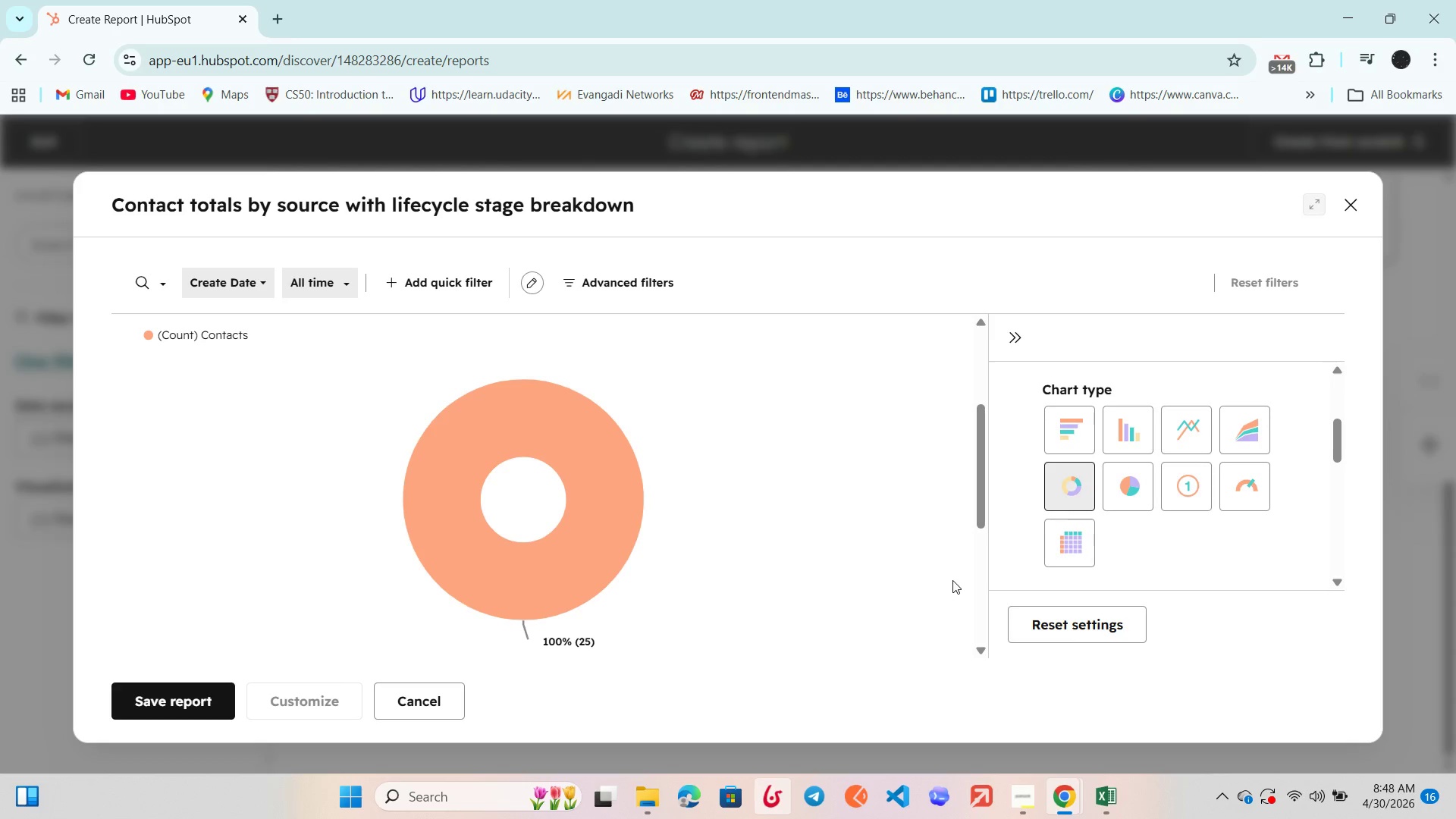 
wait(9.92)
 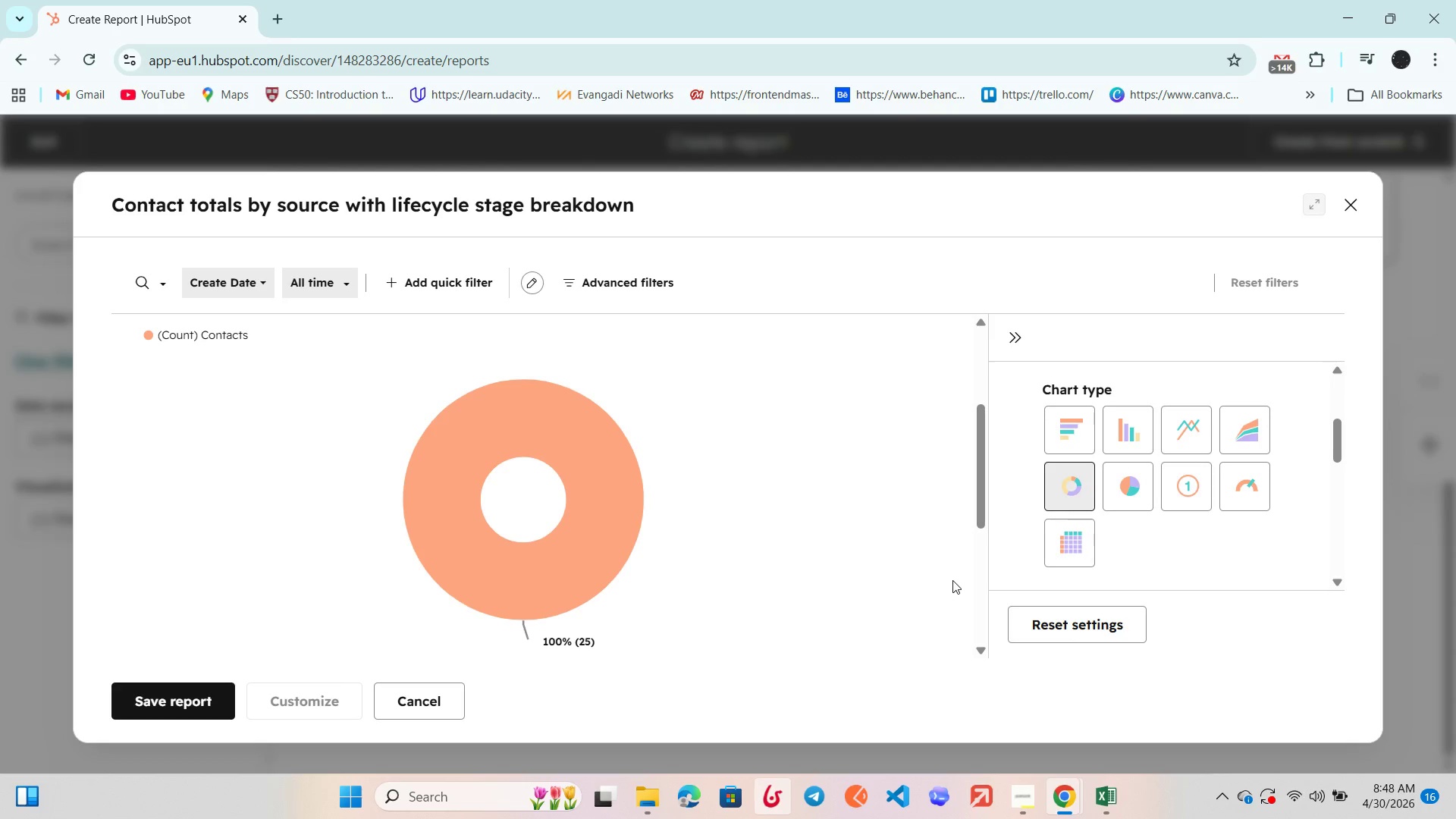 
left_click([1071, 438])
 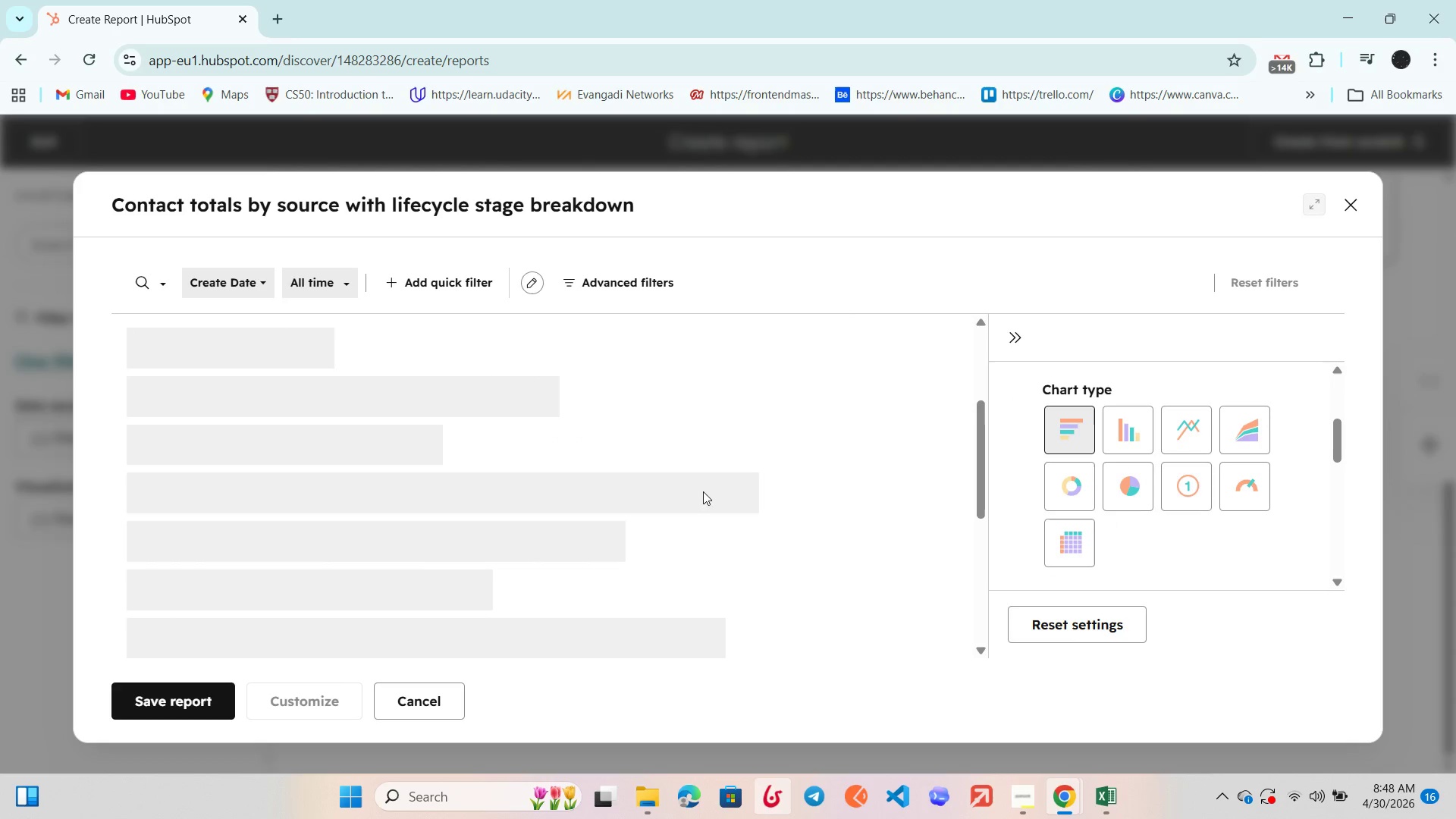 
scroll: coordinate [645, 482], scroll_direction: down, amount: 1.0
 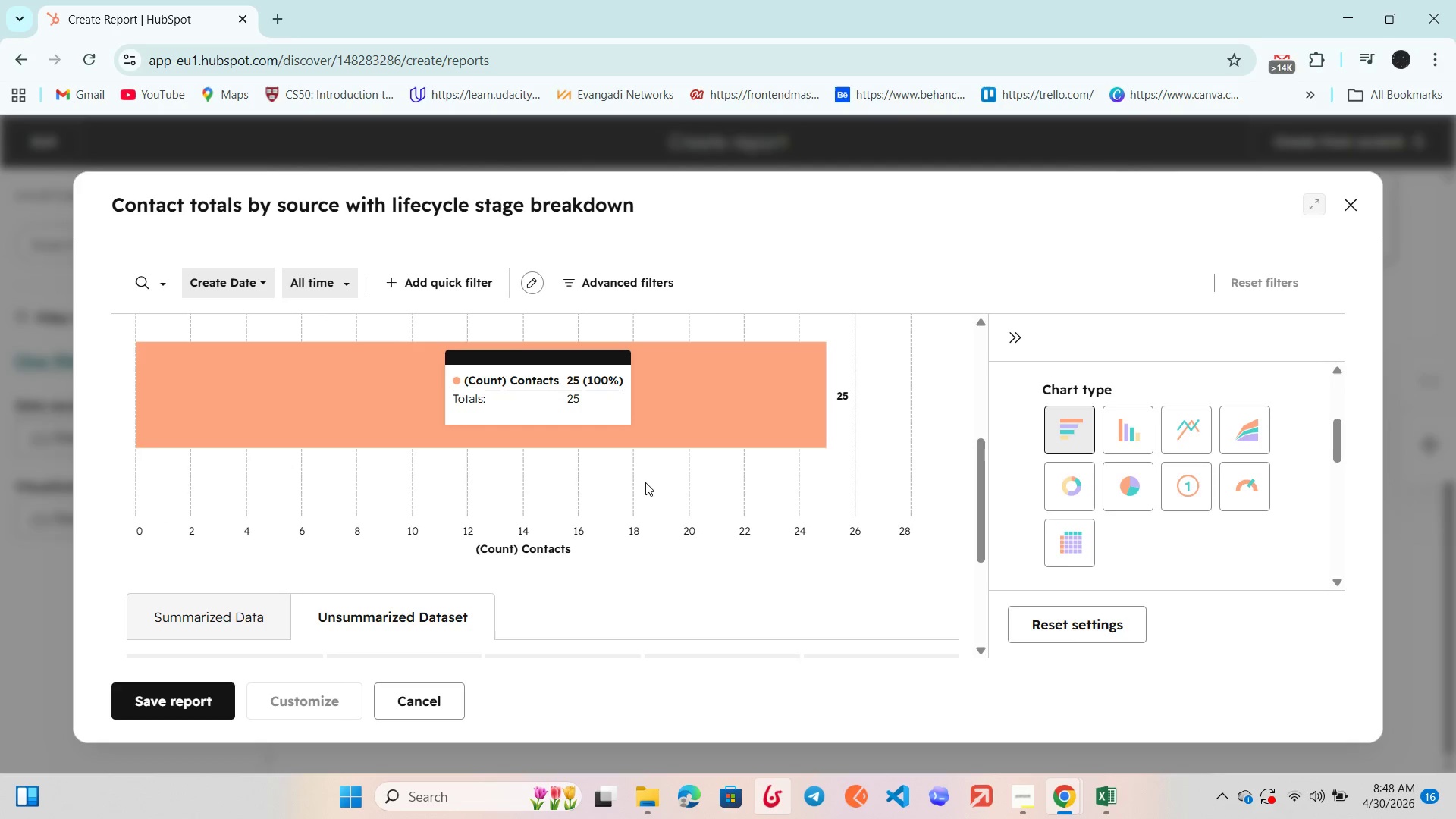 
scroll: coordinate [645, 482], scroll_direction: up, amount: 1.0
 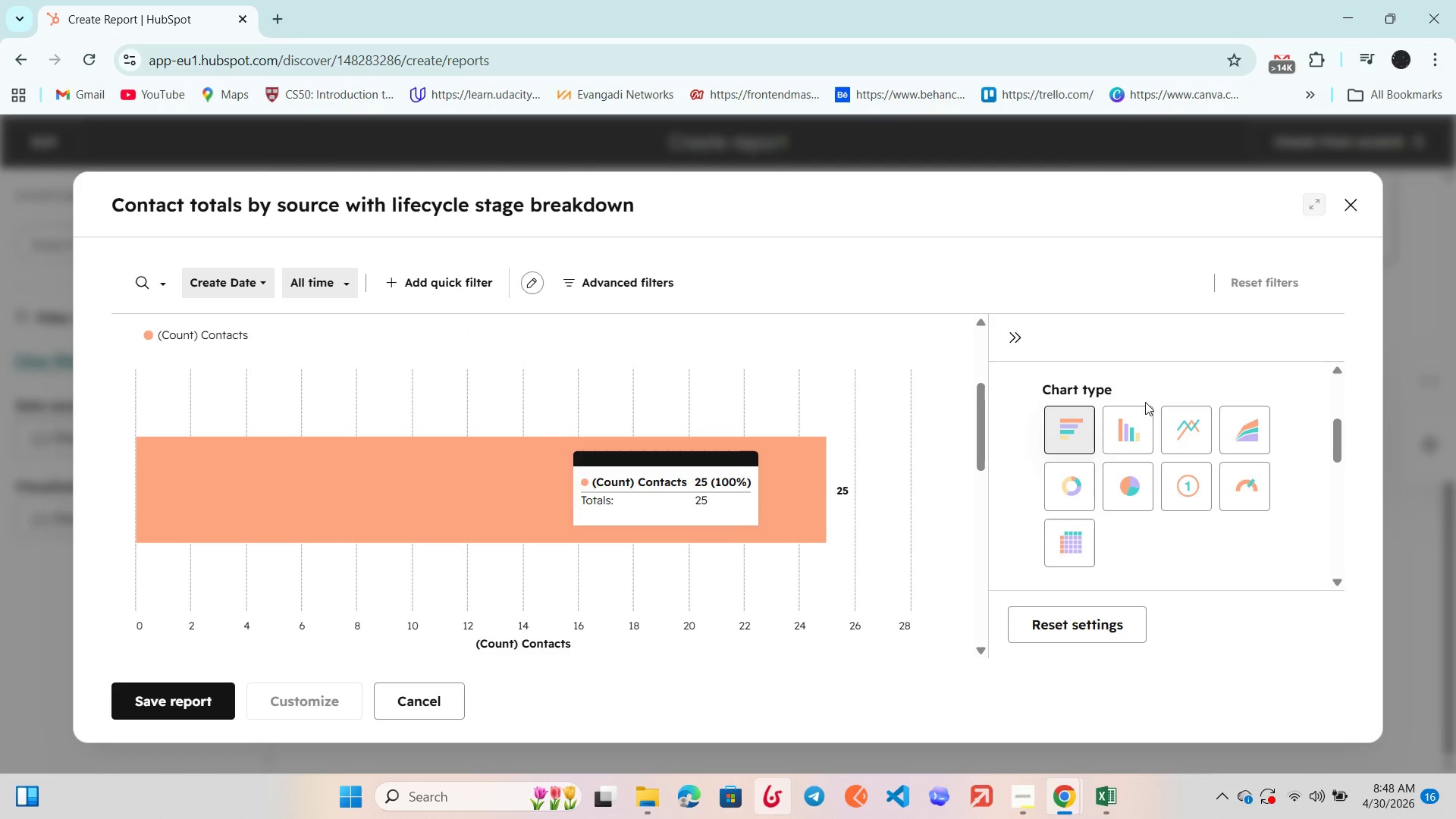 
left_click([1133, 419])
 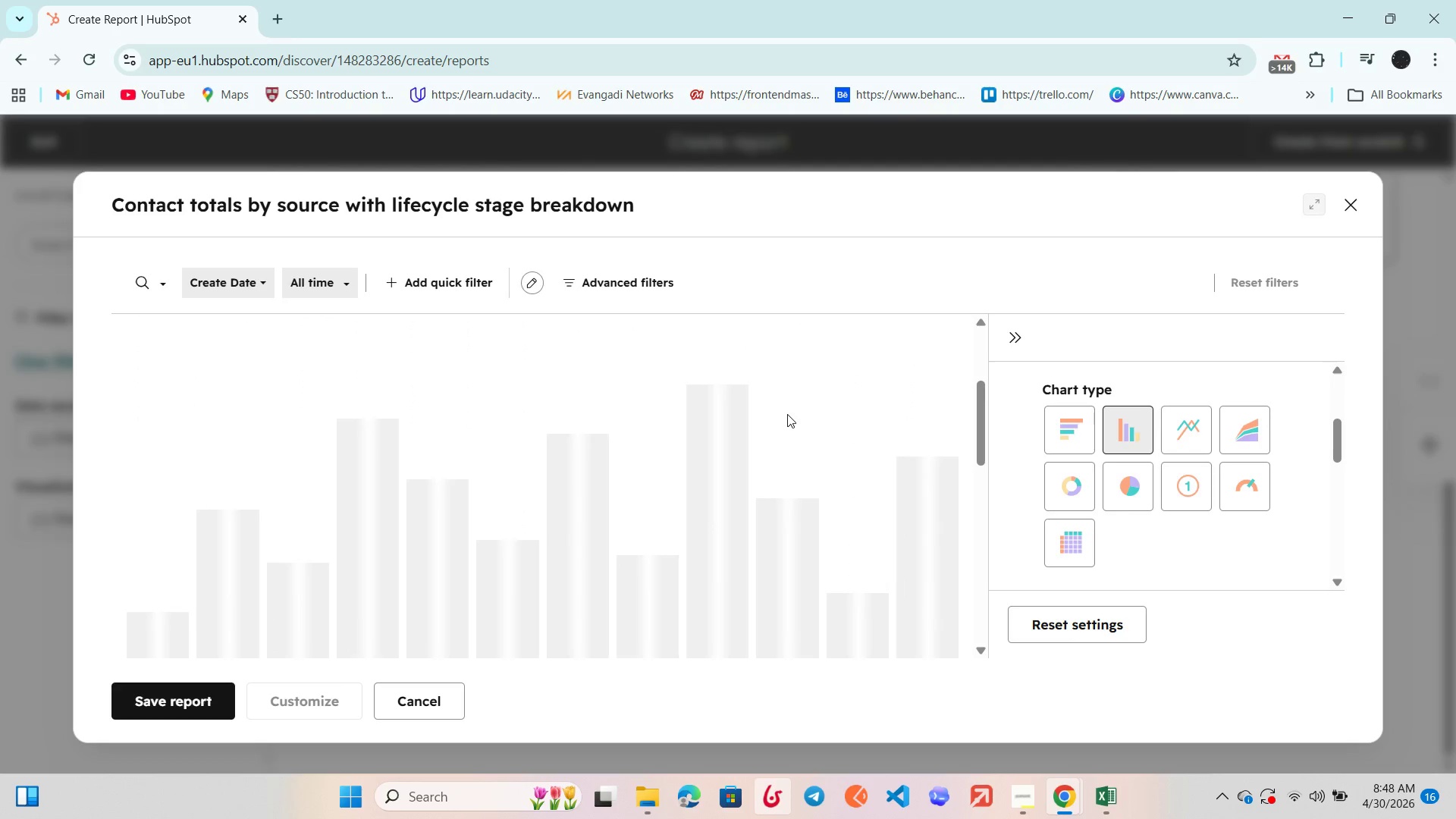 
scroll: coordinate [1028, 701], scroll_direction: down, amount: 5.0
 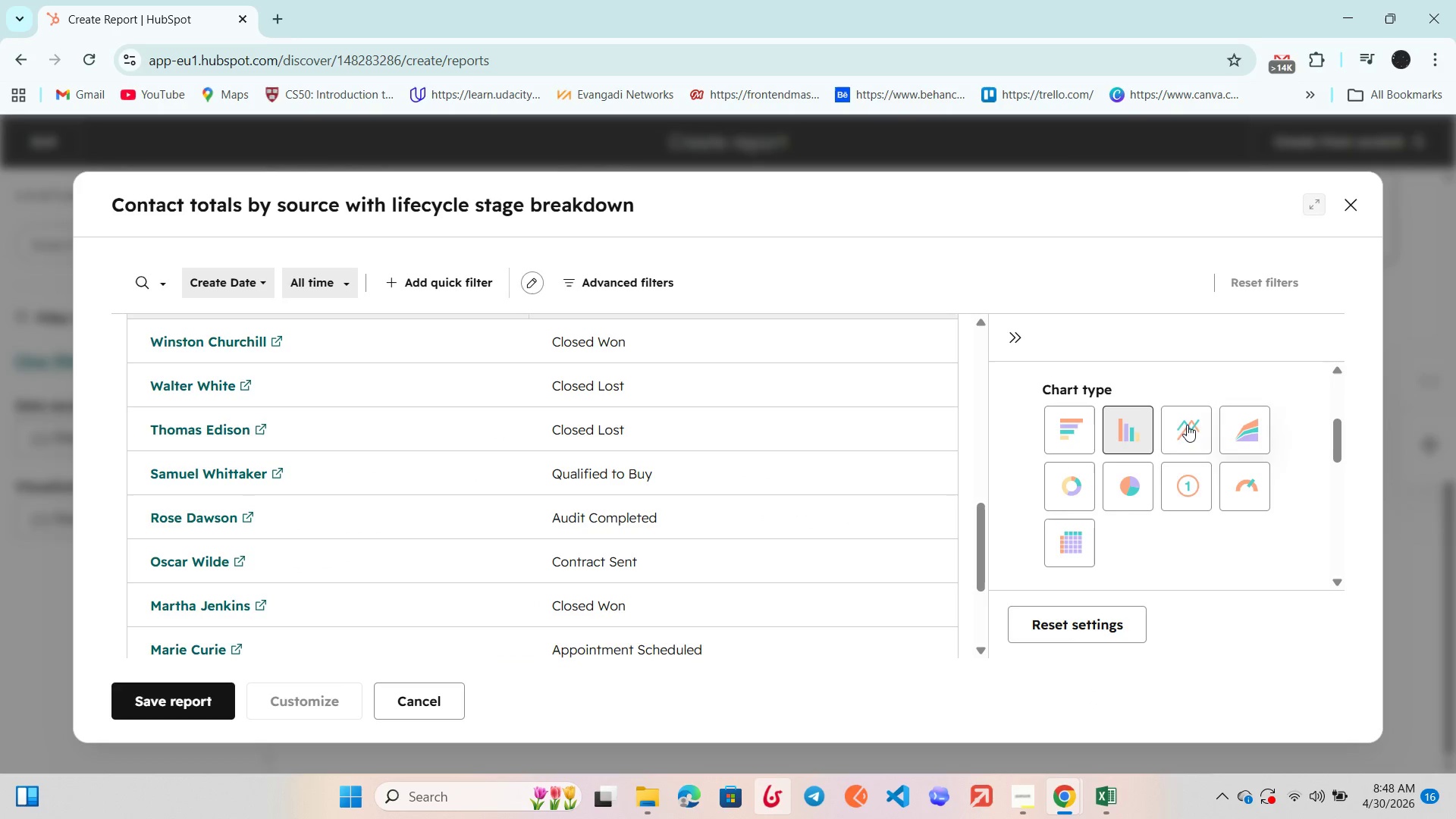 
left_click([1119, 416])
 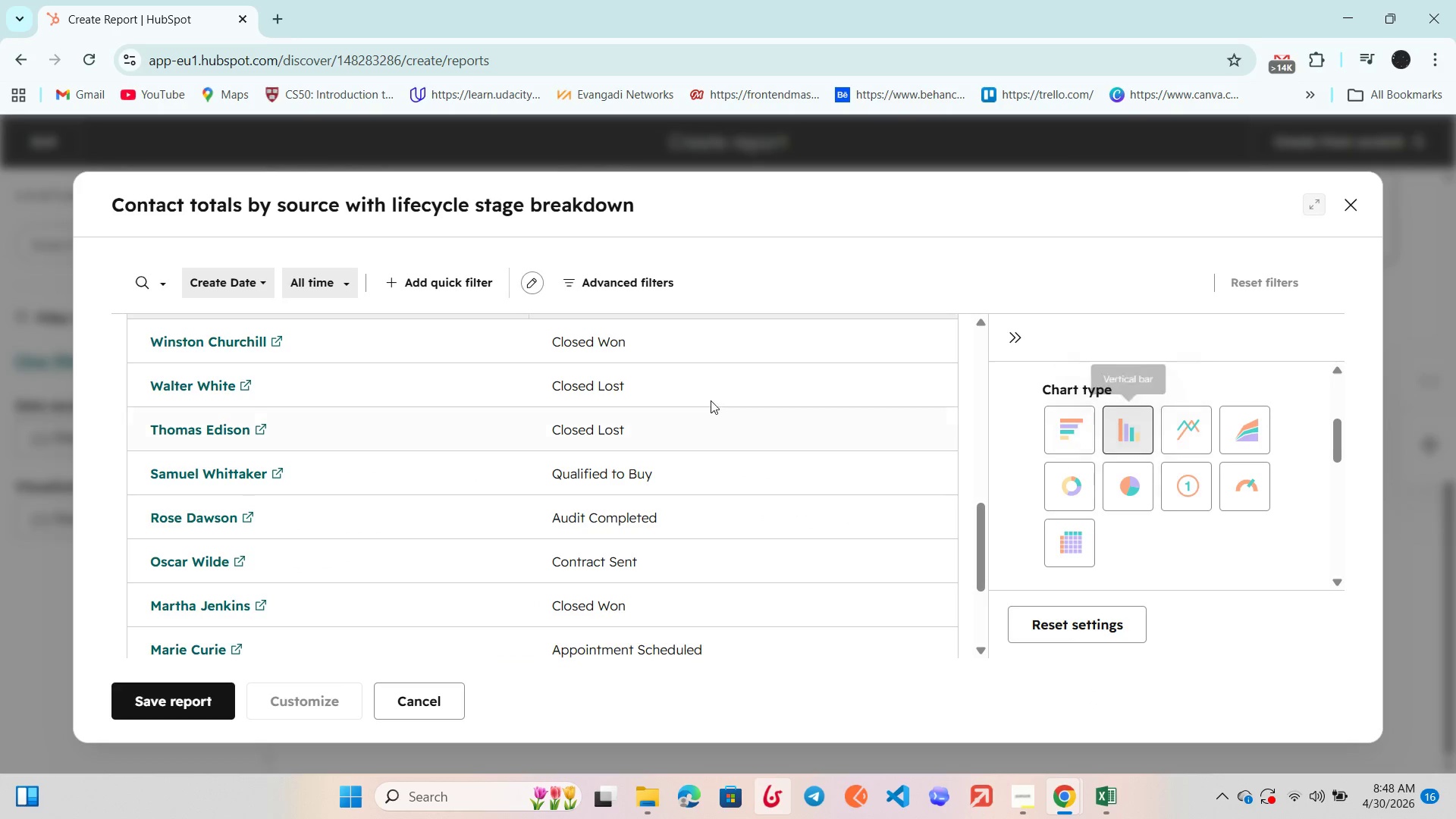 
scroll: coordinate [711, 400], scroll_direction: up, amount: 8.0
 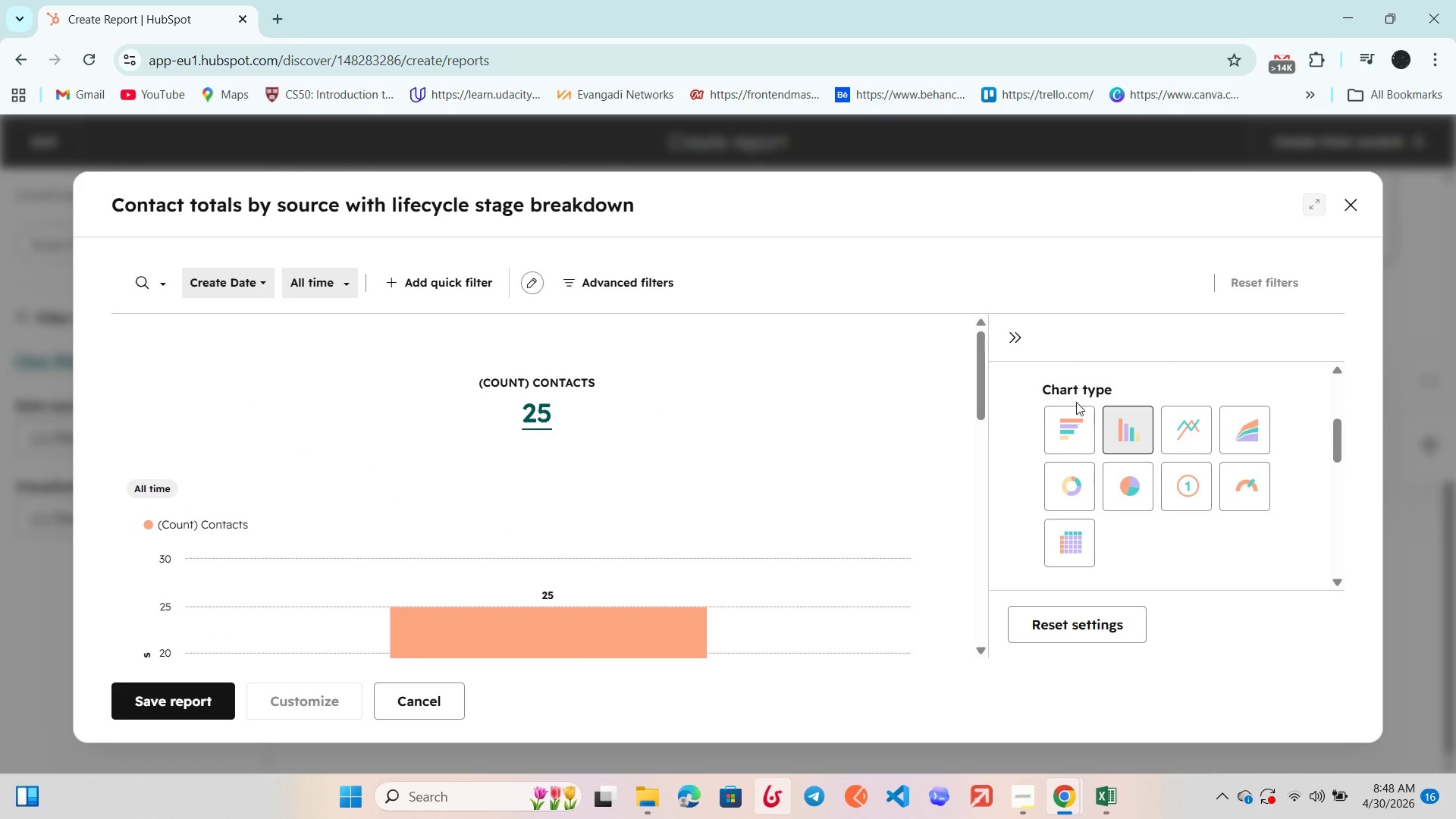 
scroll: coordinate [1097, 451], scroll_direction: down, amount: 7.0
 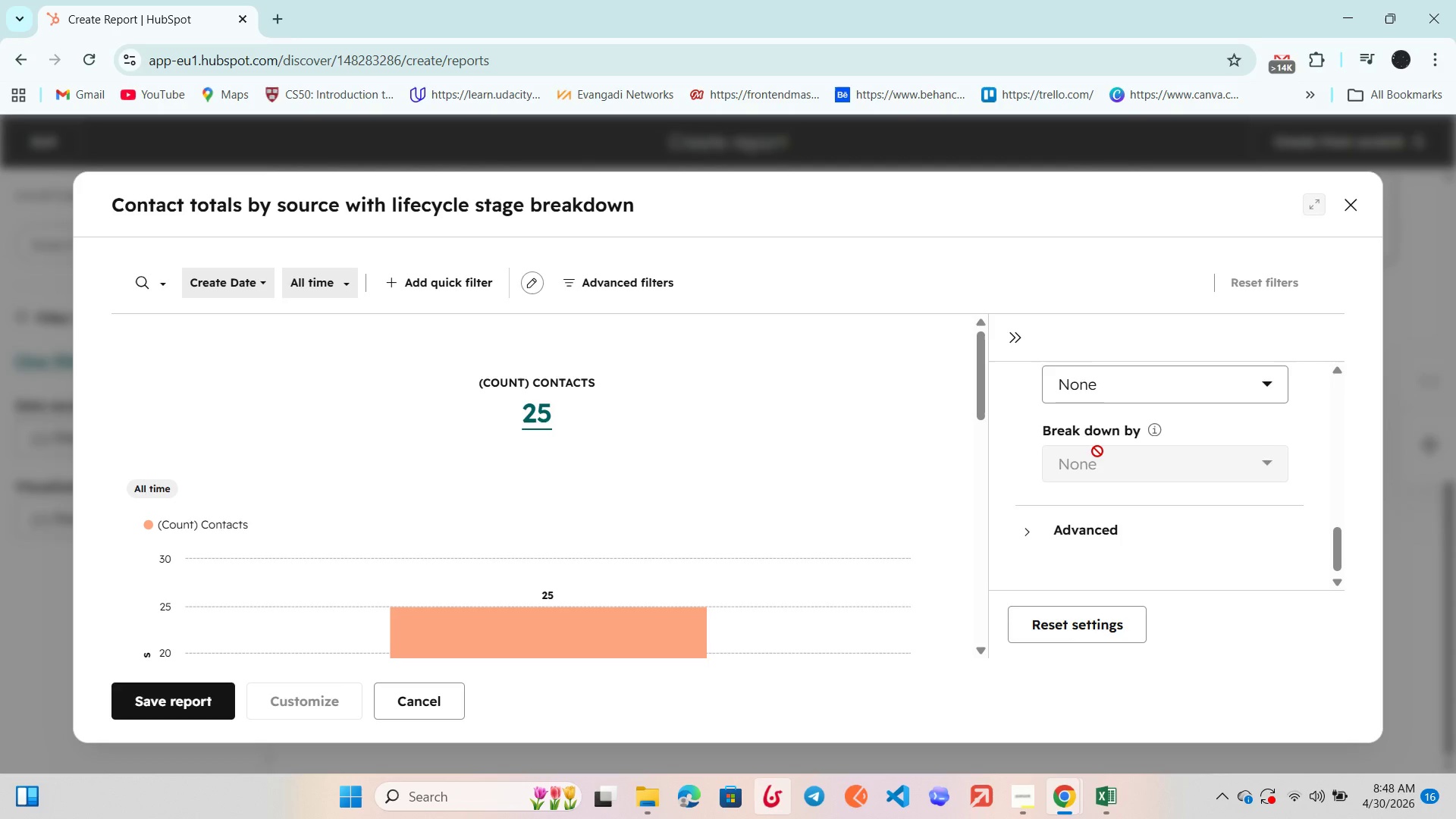 
scroll: coordinate [1097, 451], scroll_direction: up, amount: 2.0
 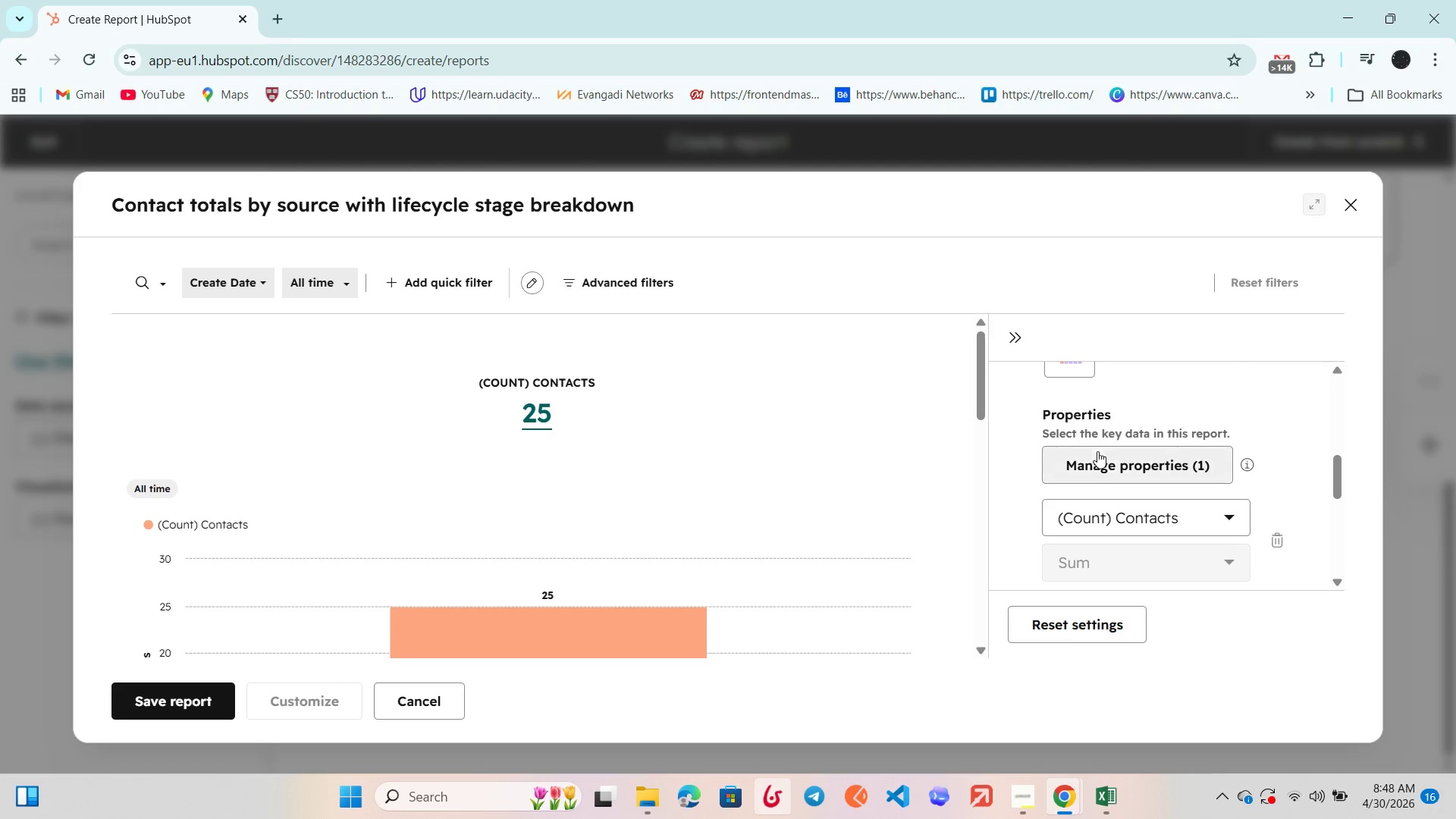 
scroll: coordinate [1197, 575], scroll_direction: down, amount: 4.0
 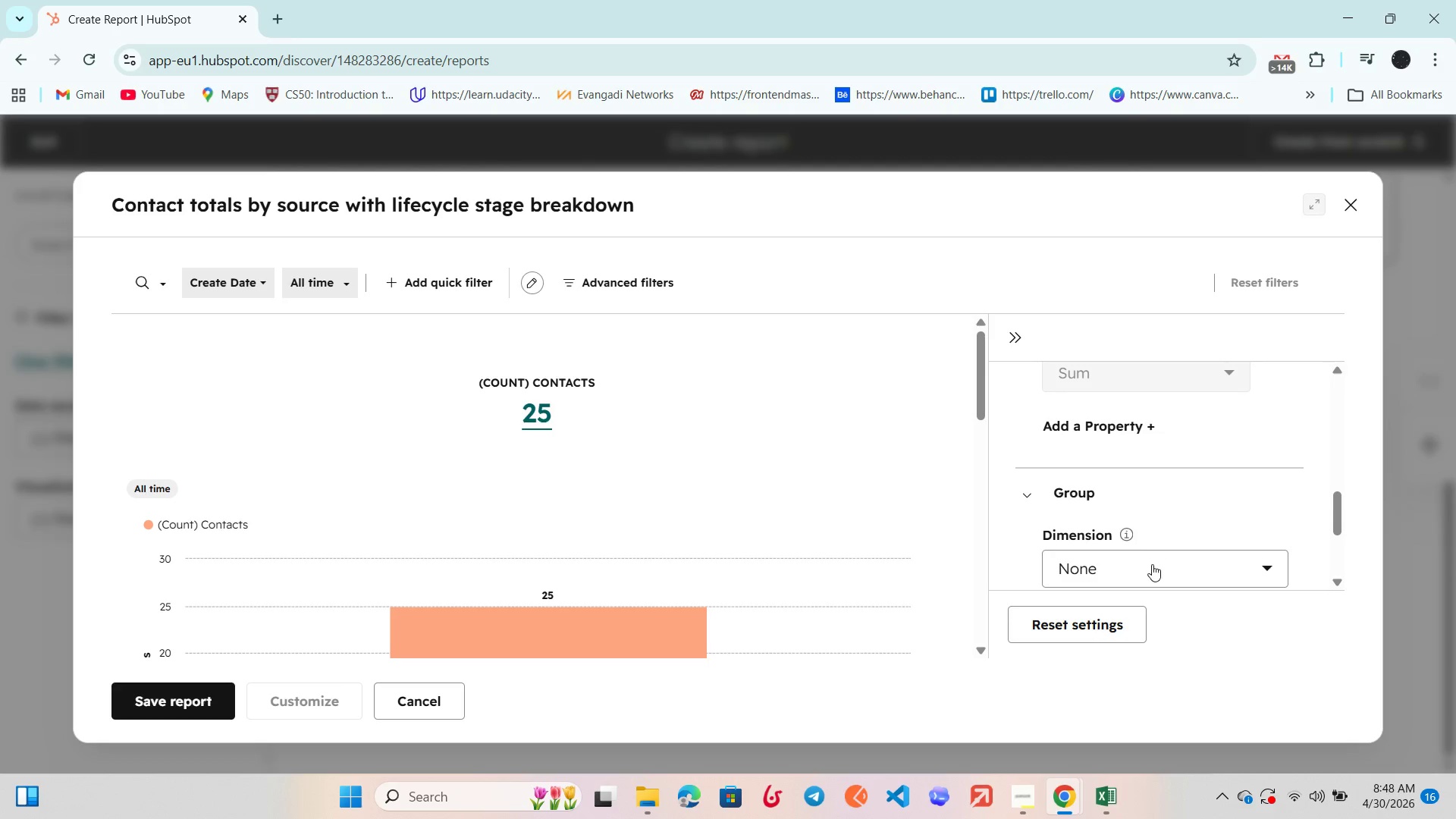 
left_click([1152, 564])
 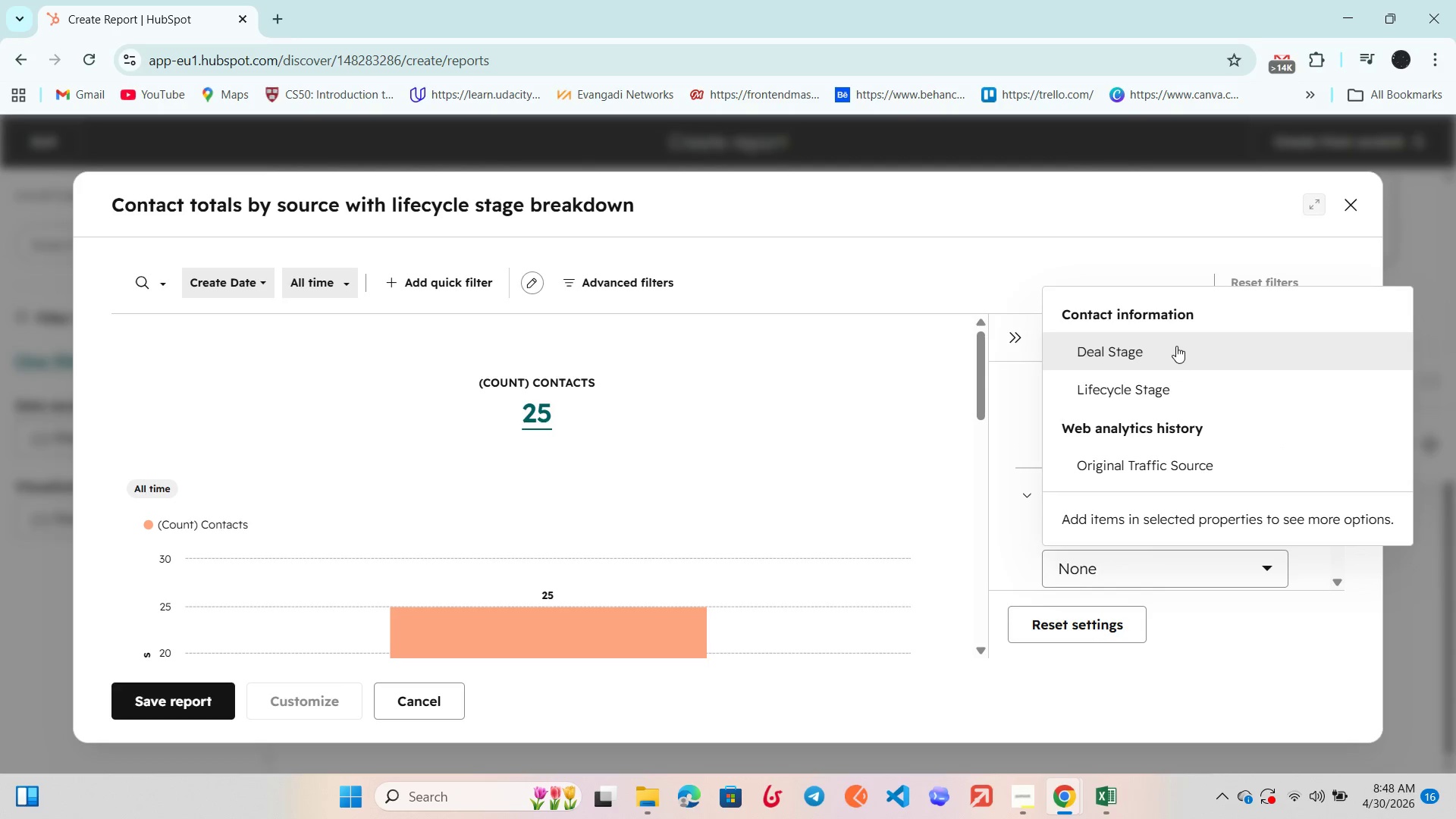 
left_click([1176, 346])
 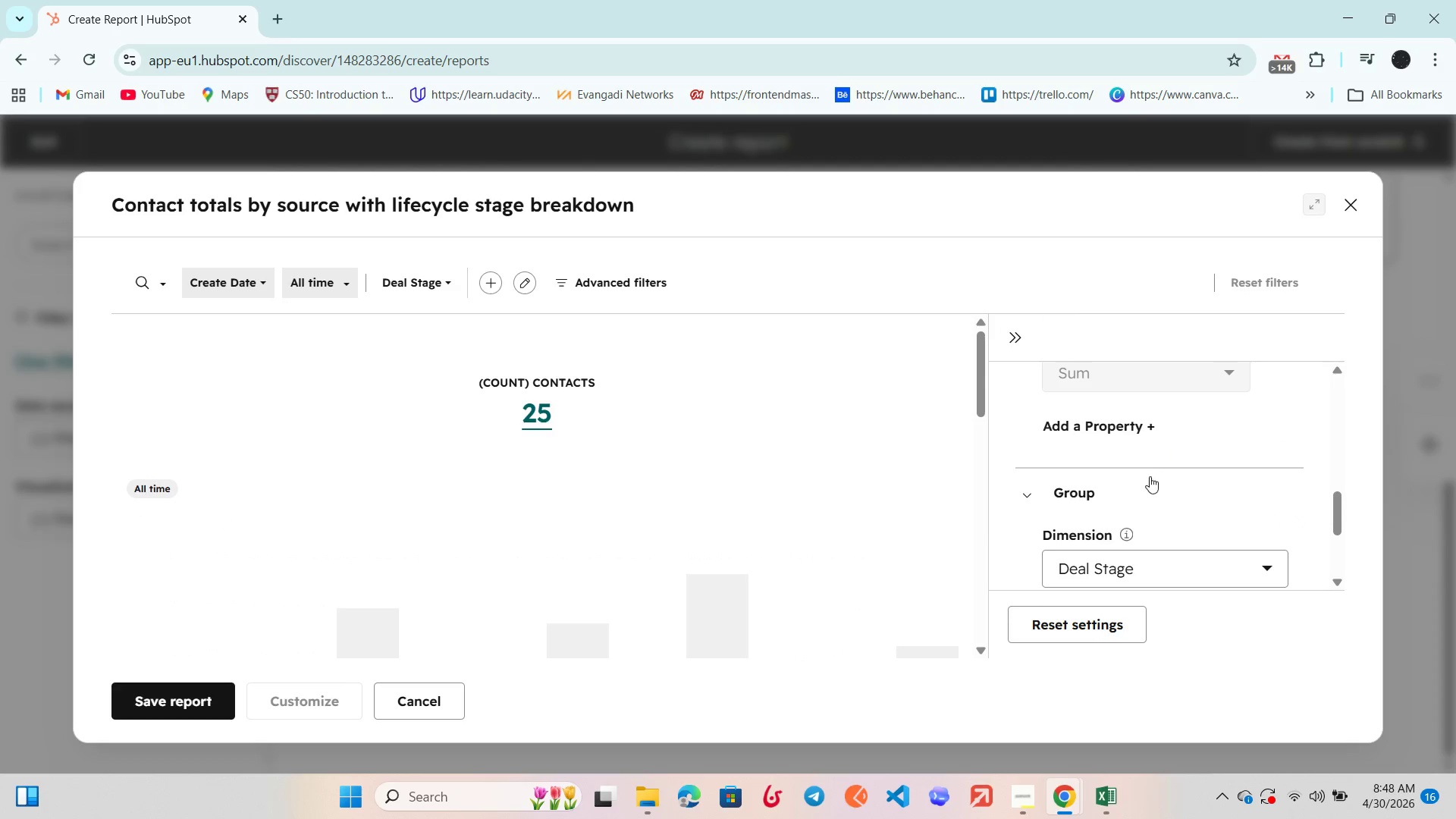 
scroll: coordinate [1143, 486], scroll_direction: up, amount: 5.0
 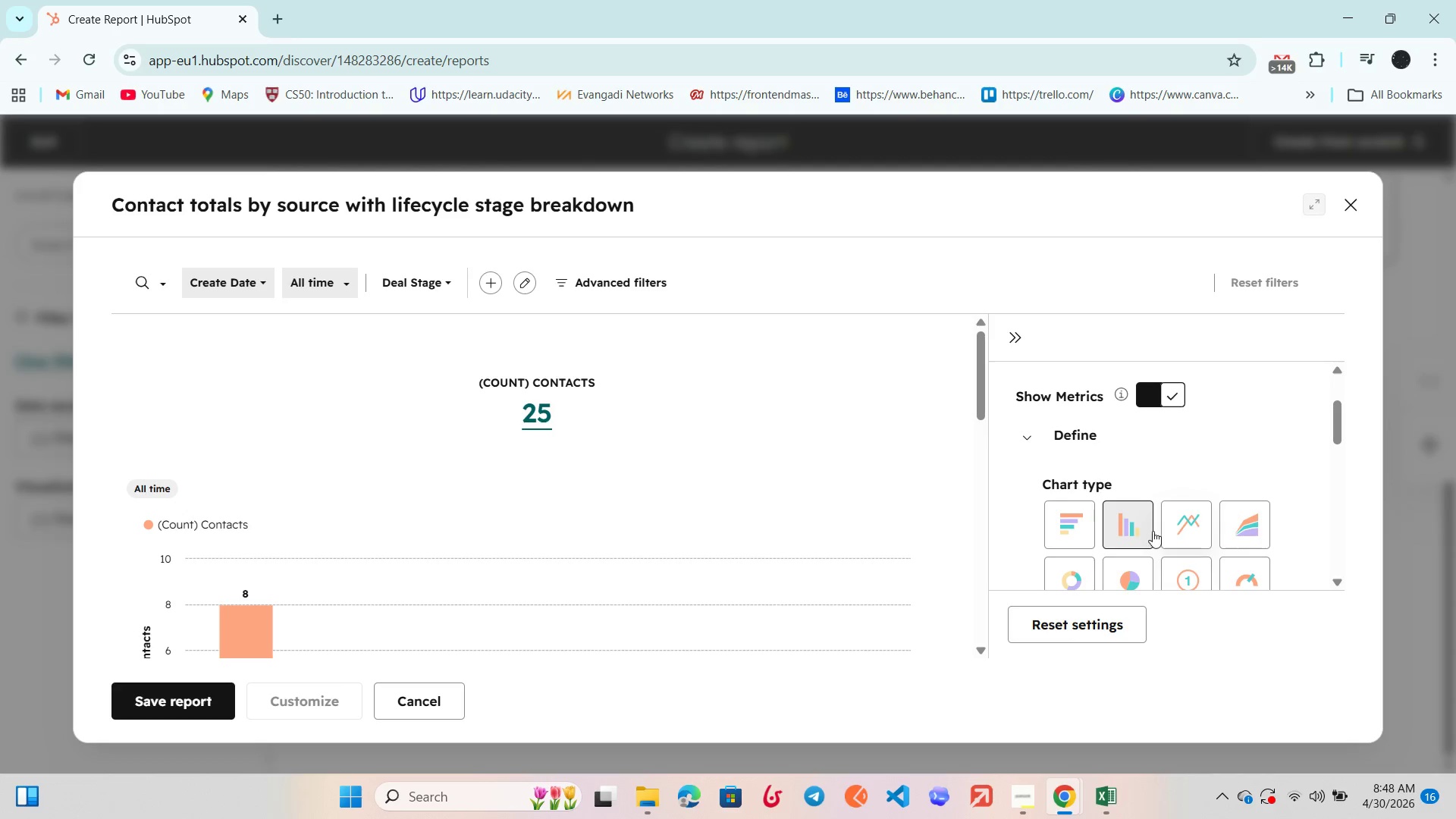 
scroll: coordinate [1140, 531], scroll_direction: down, amount: 1.0